 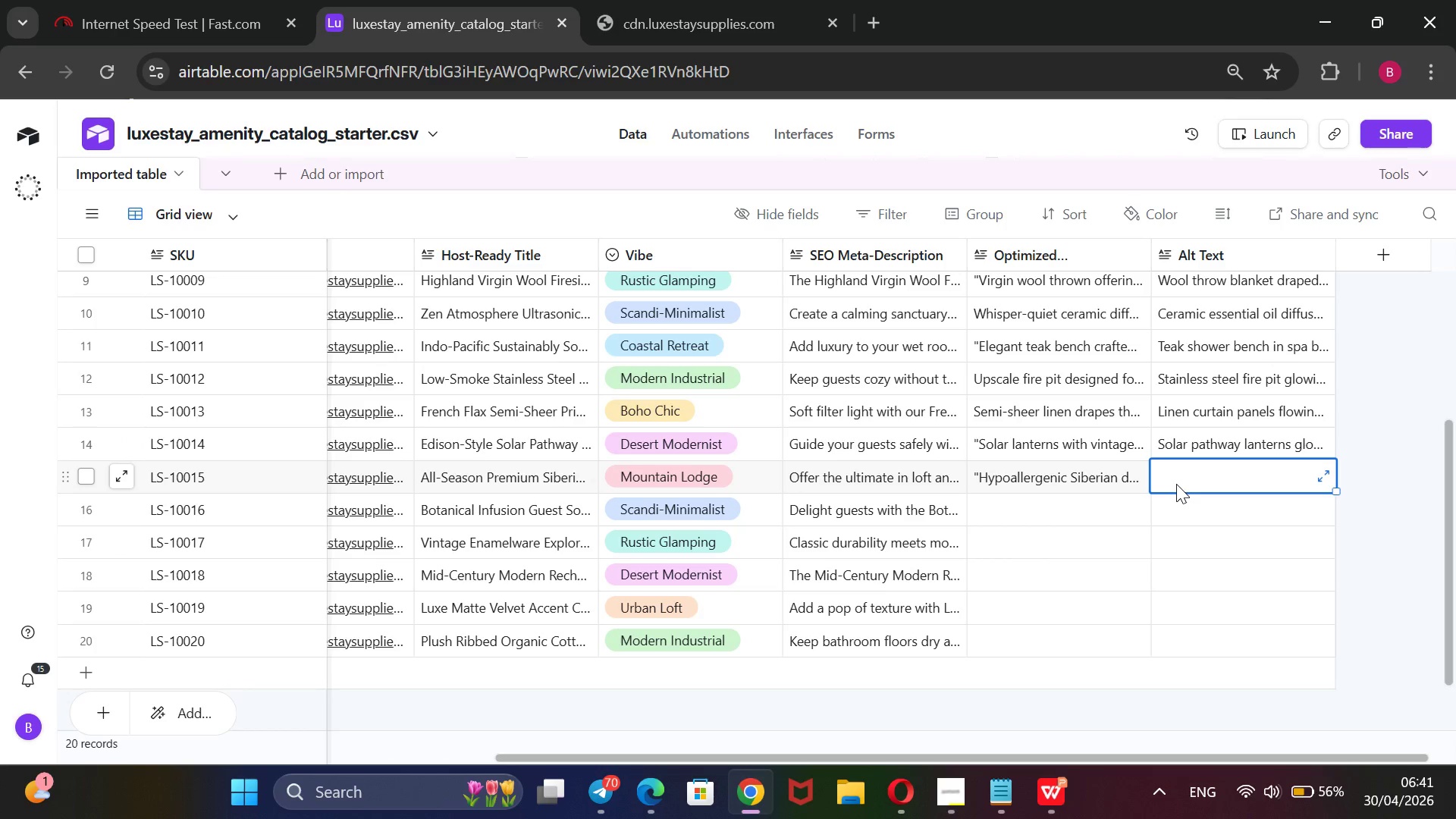 
type(Goose down con)
key(Backspace)
type(mforter on ;)
key(Backspace)
type(luxury bed)
 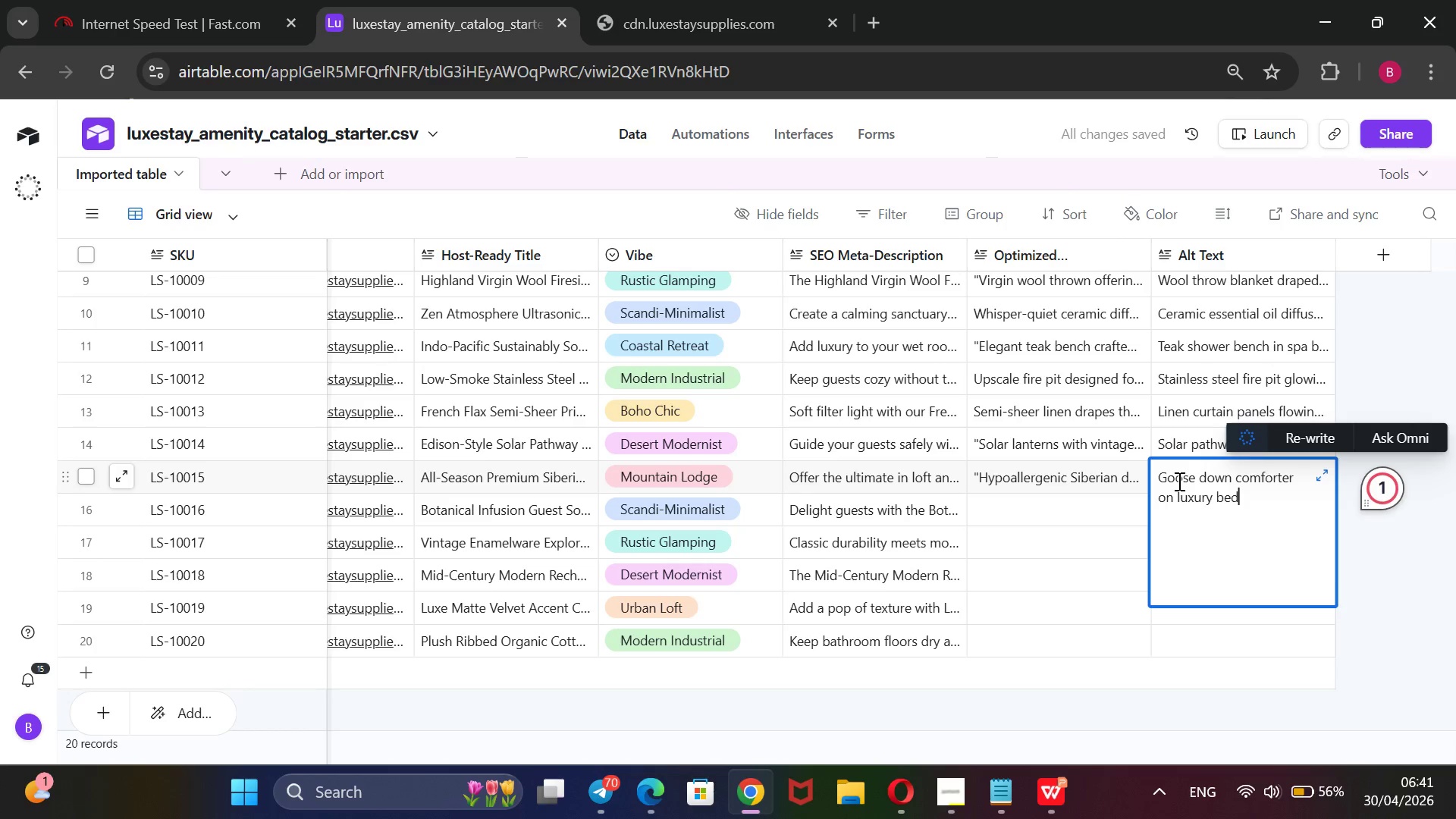 
wait(7.31)
 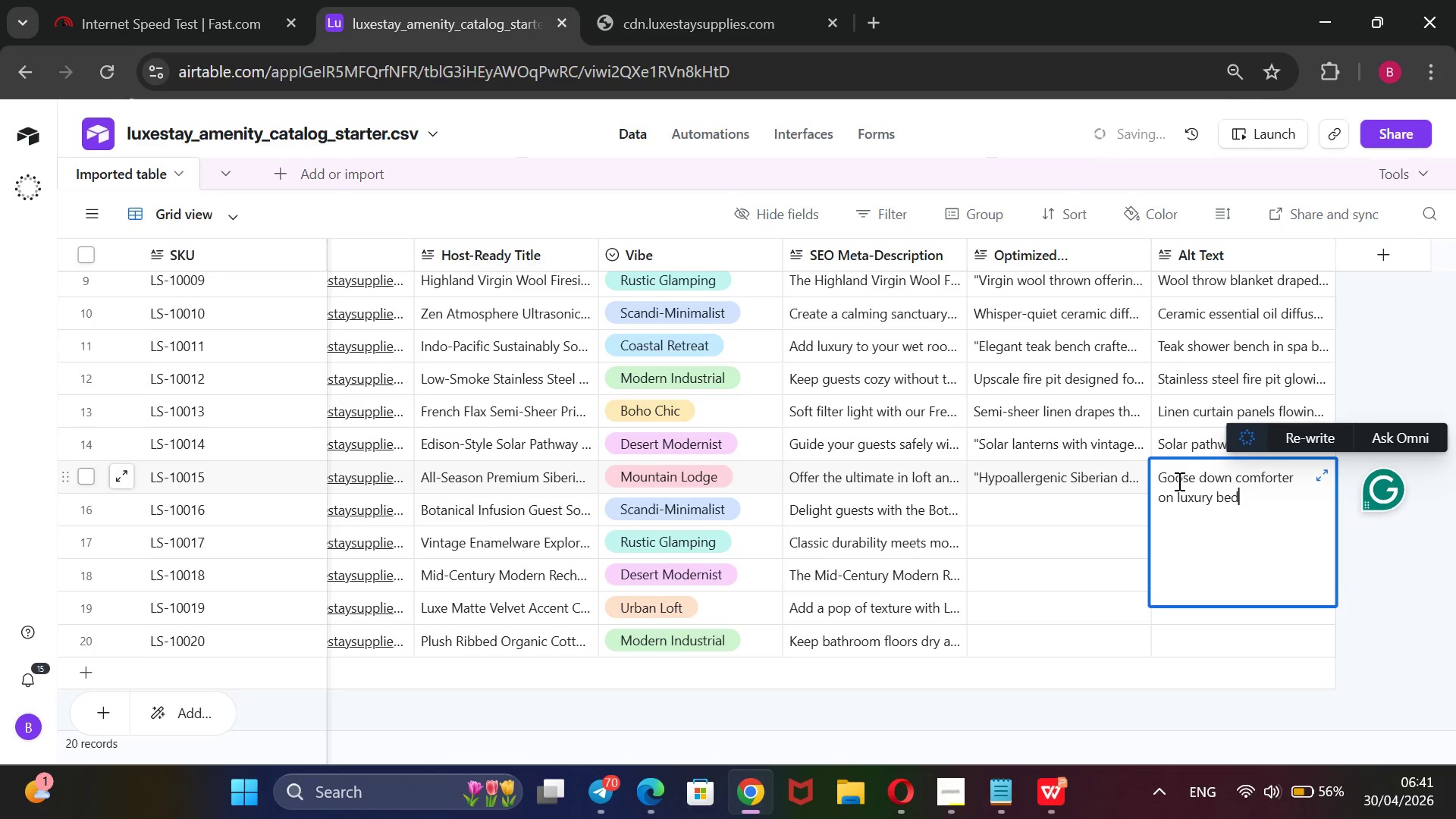 
left_click([938, 777])
 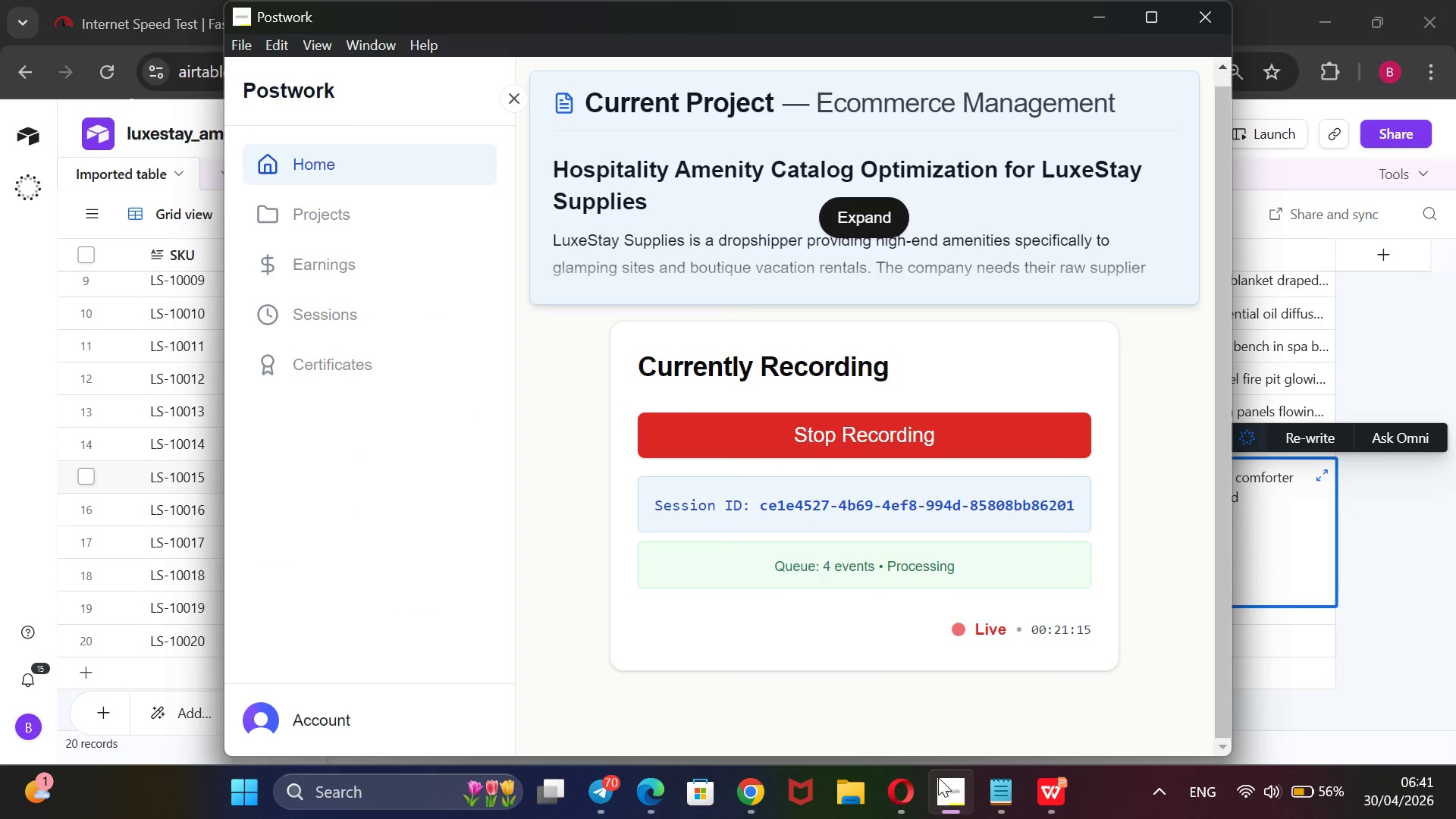 
left_click([938, 777])
 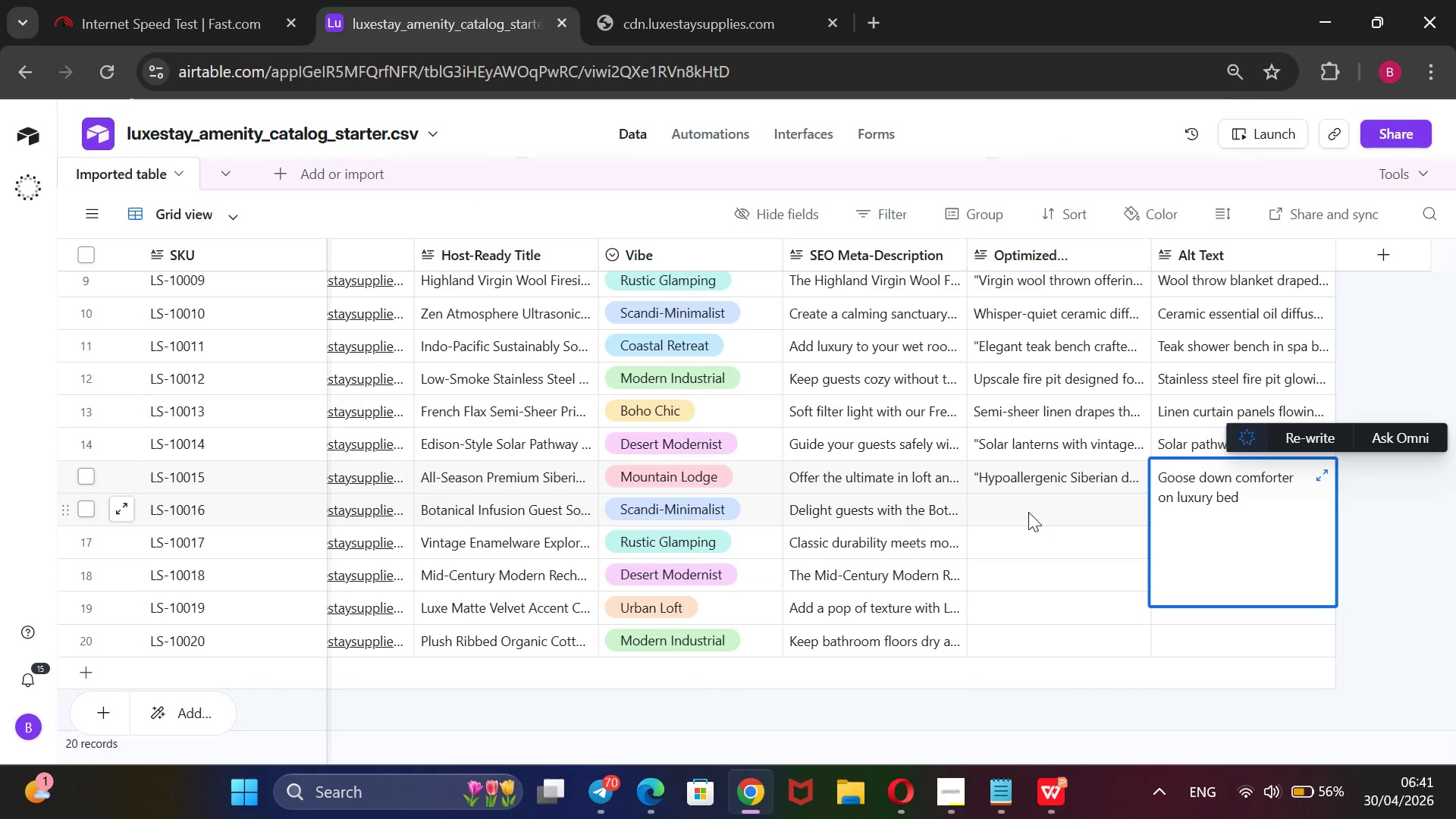 
left_click([1030, 511])
 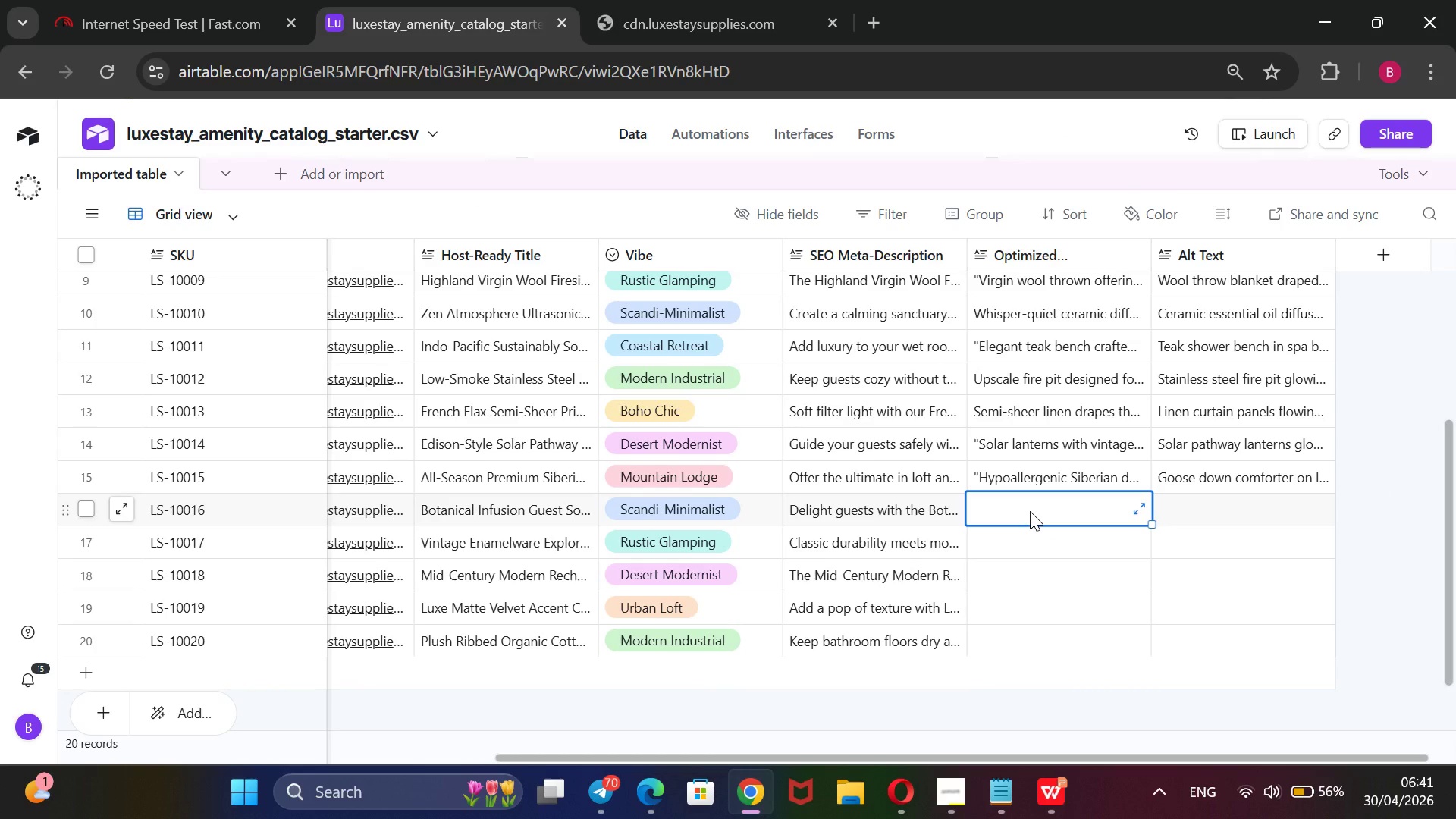 
type(Organic soap bars in )
 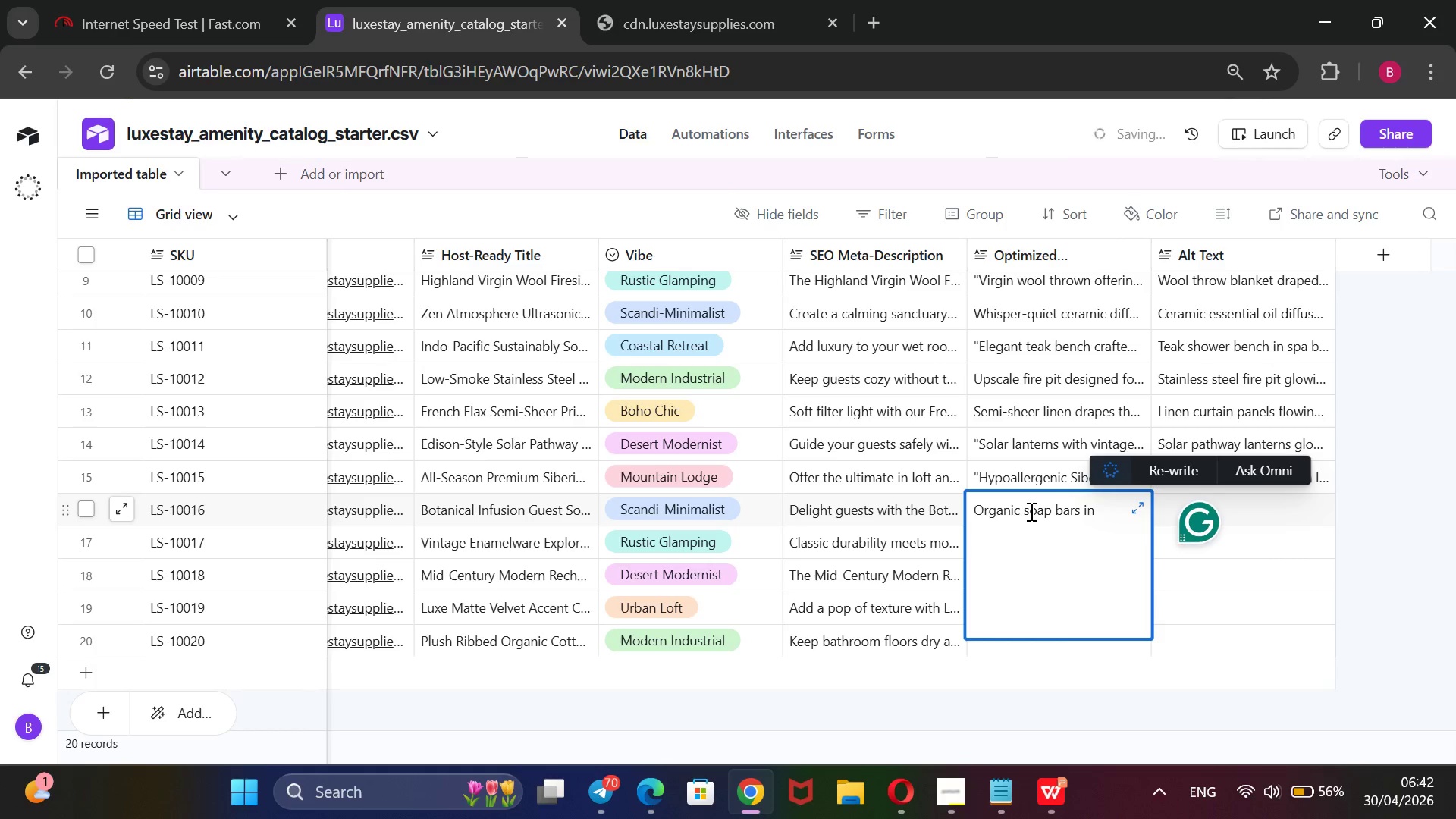 
hold_key(key=ArrowLeft, duration=1.41)
 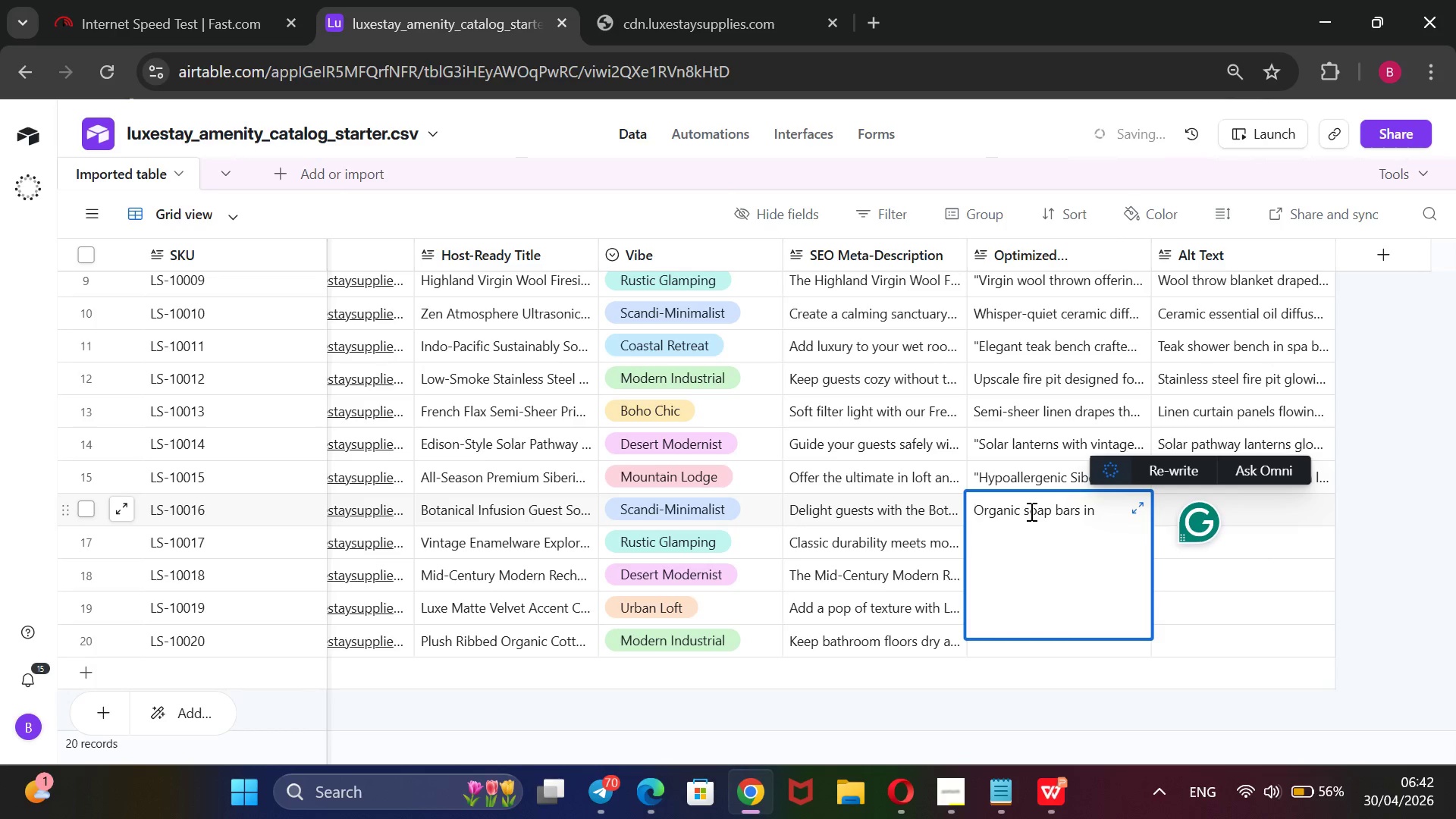 
type(@@)
 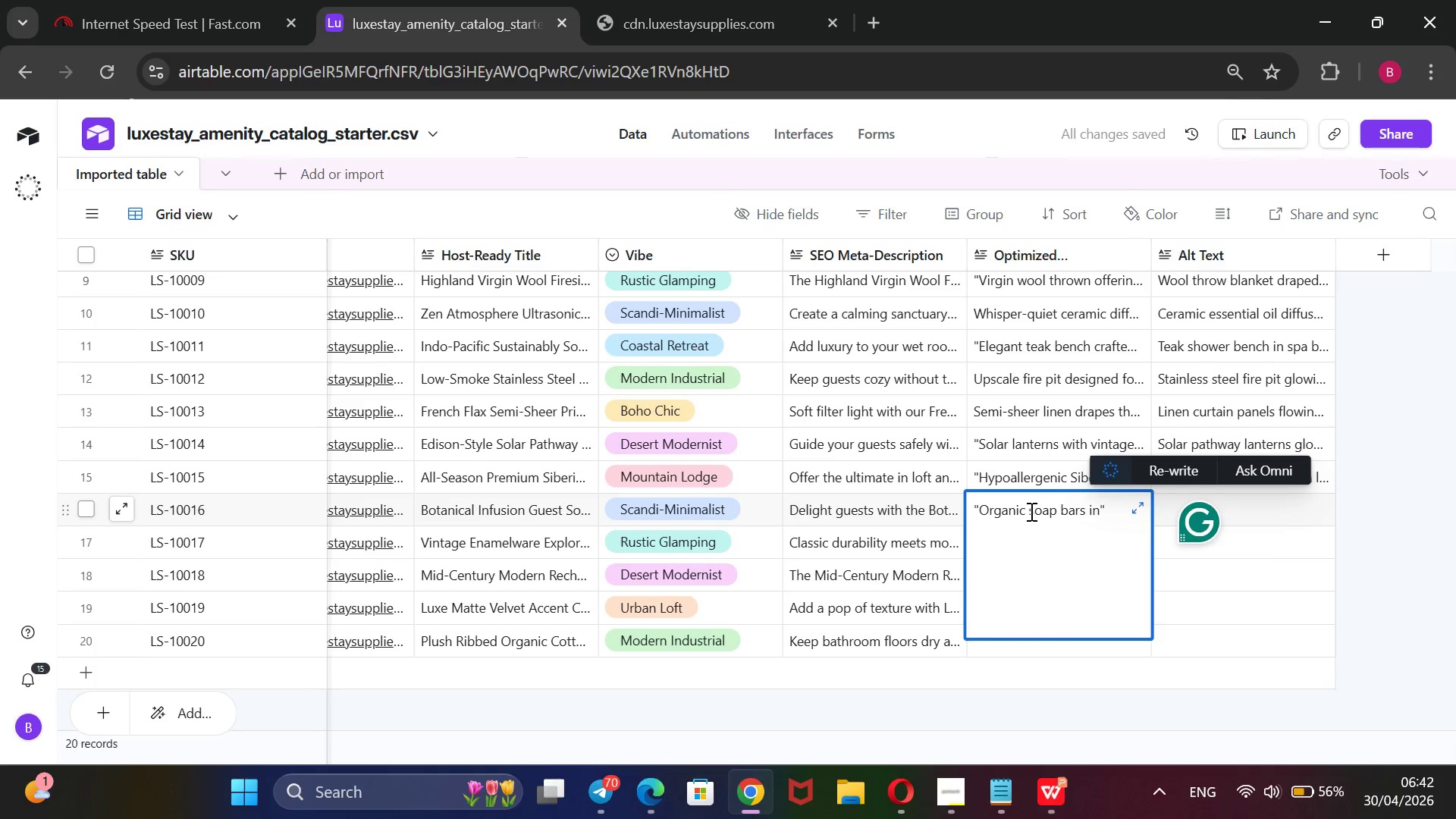 
hold_key(key=ArrowRight, duration=1.34)
 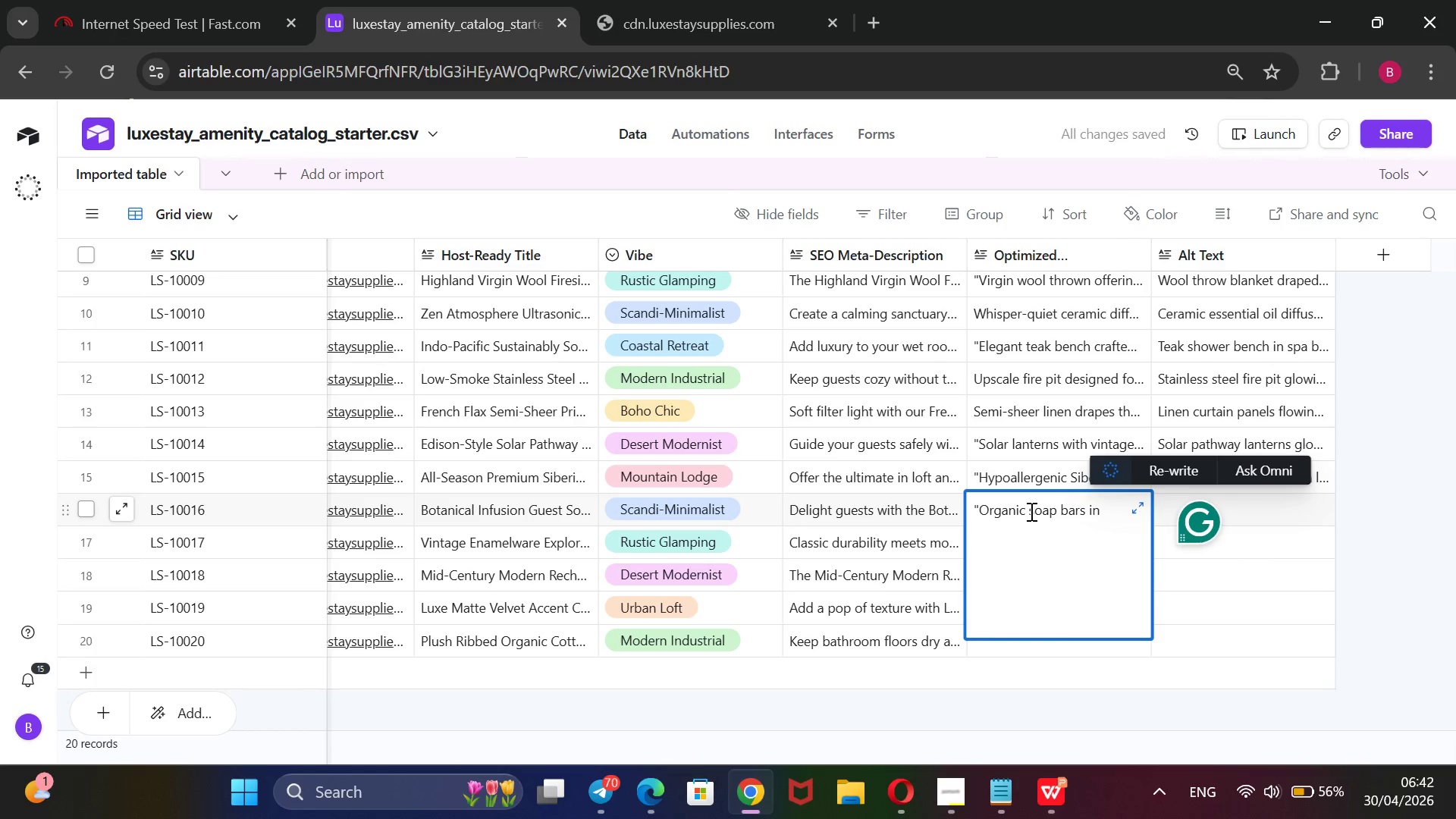 
key(ArrowLeft)
 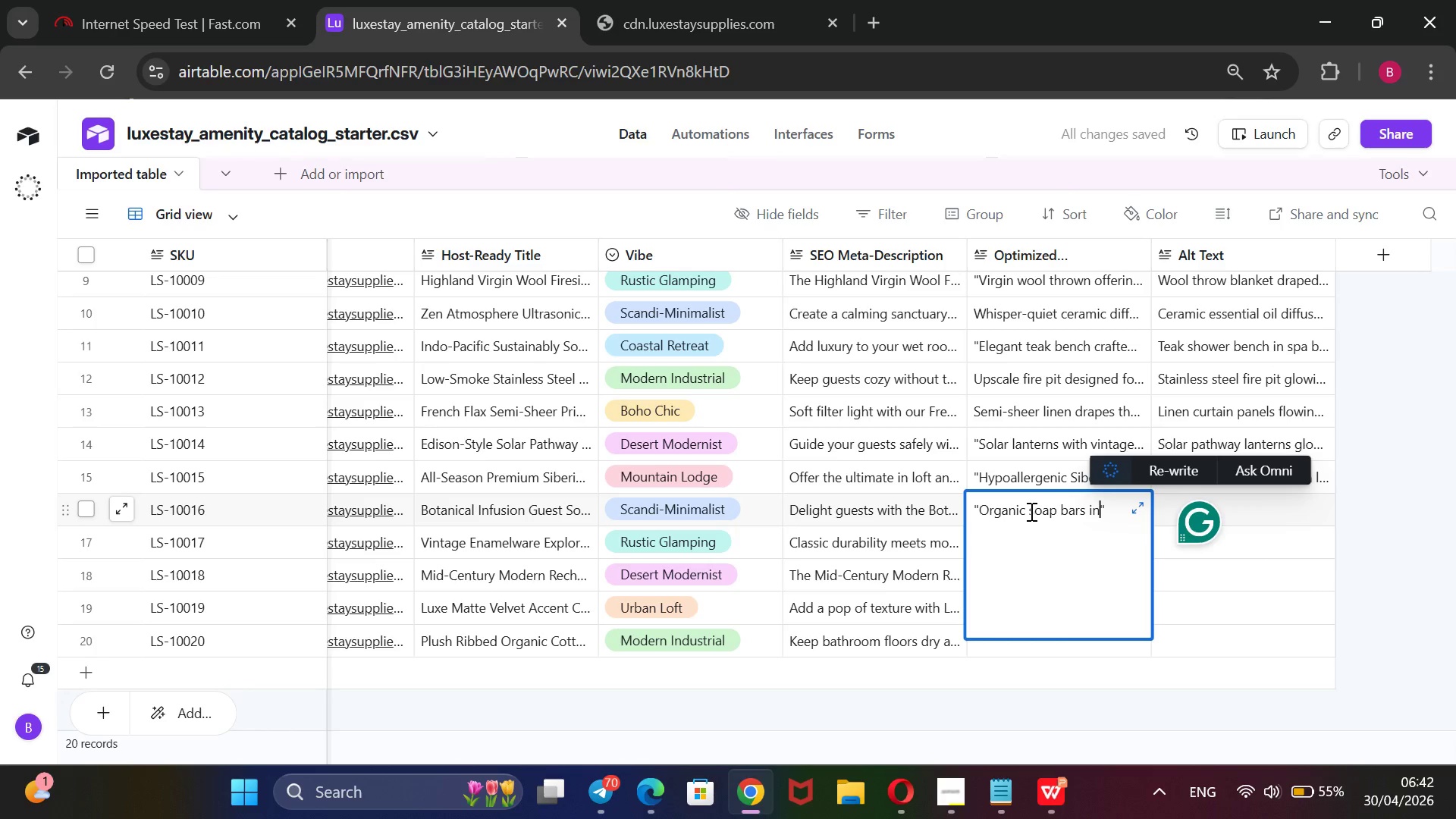 
type( signature scents, crafted for boutique bathrooms. small)
 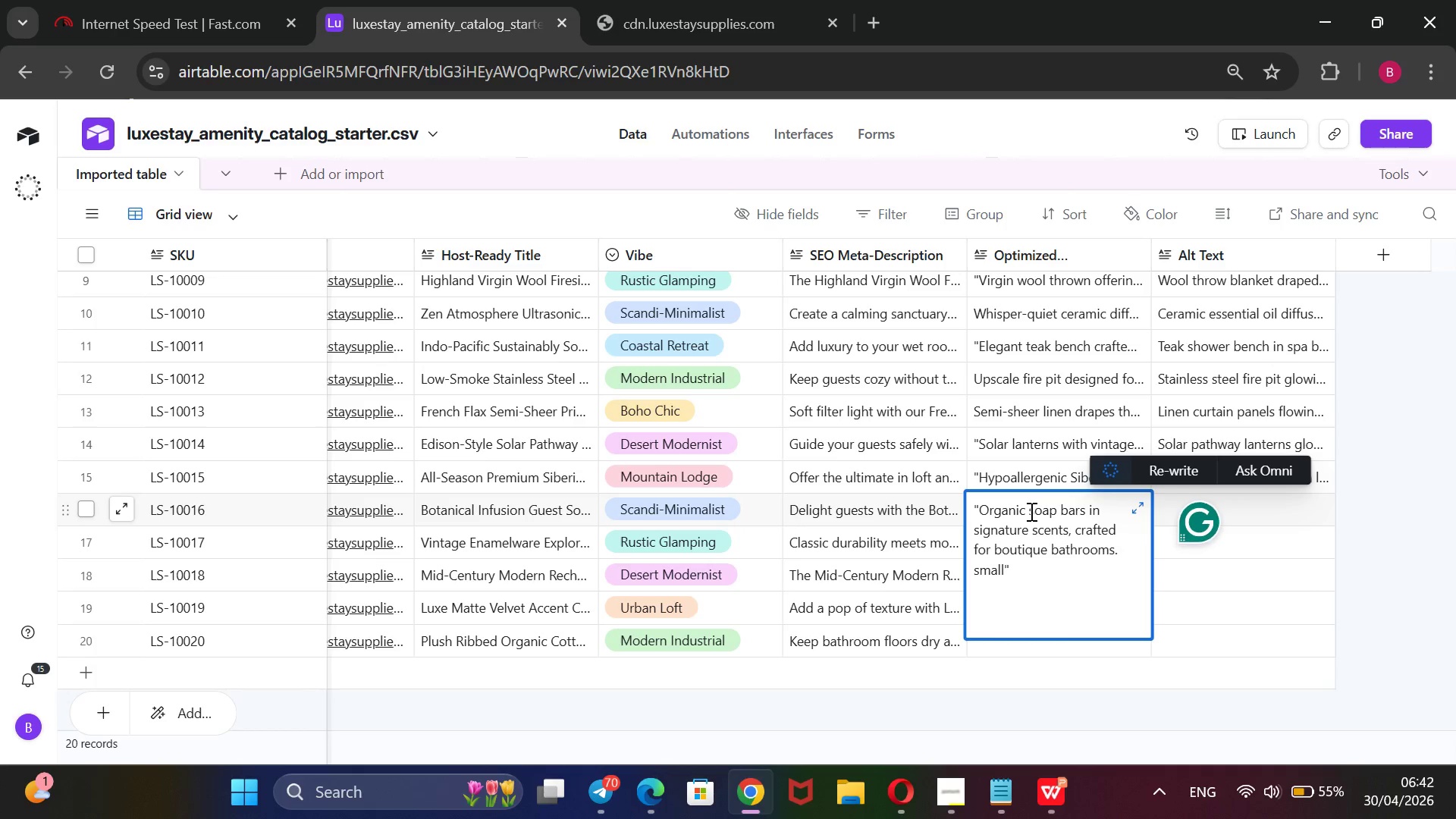 
key(ArrowLeft)
 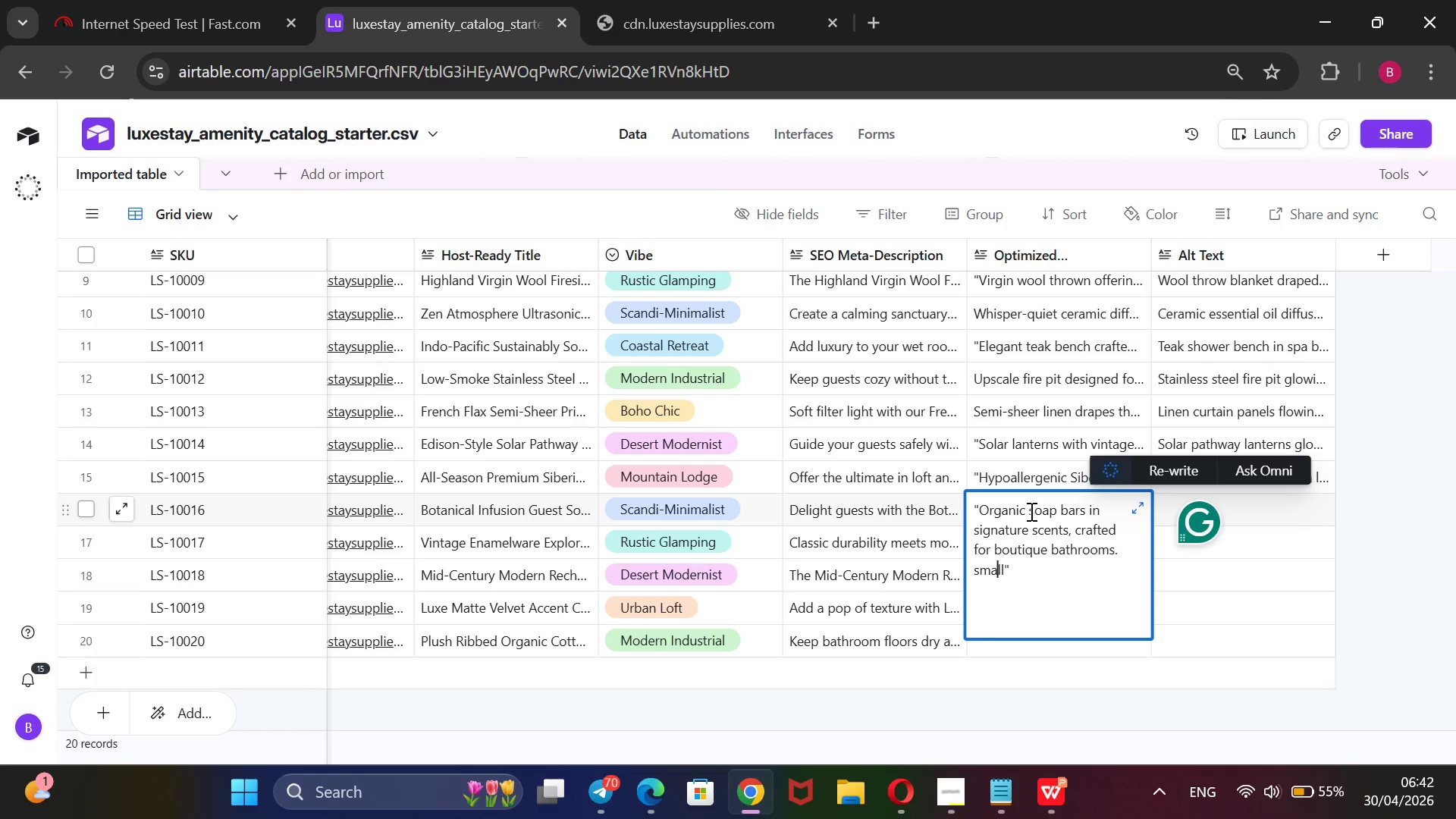 
key(ArrowLeft)
 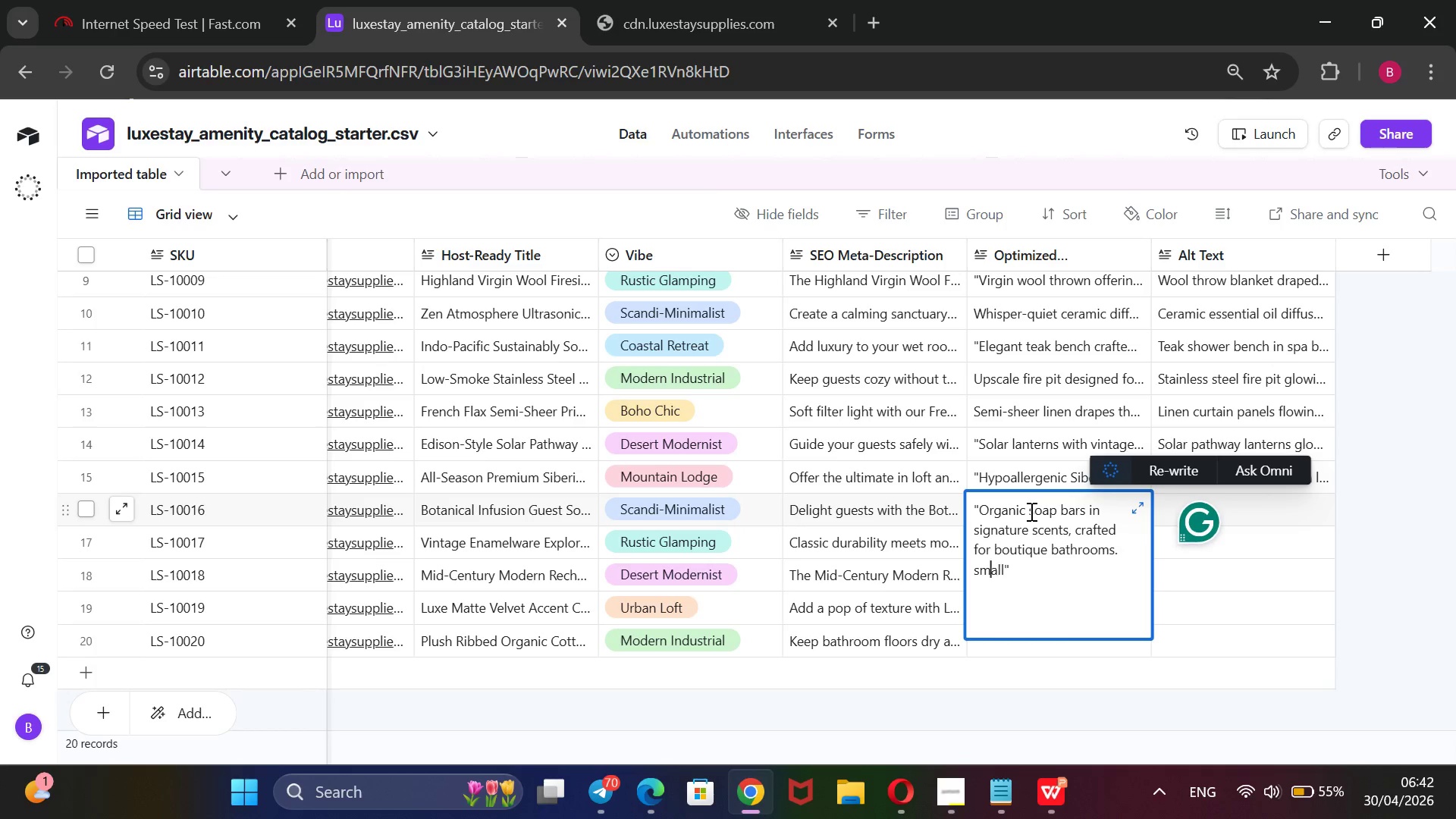 
key(ArrowLeft)
 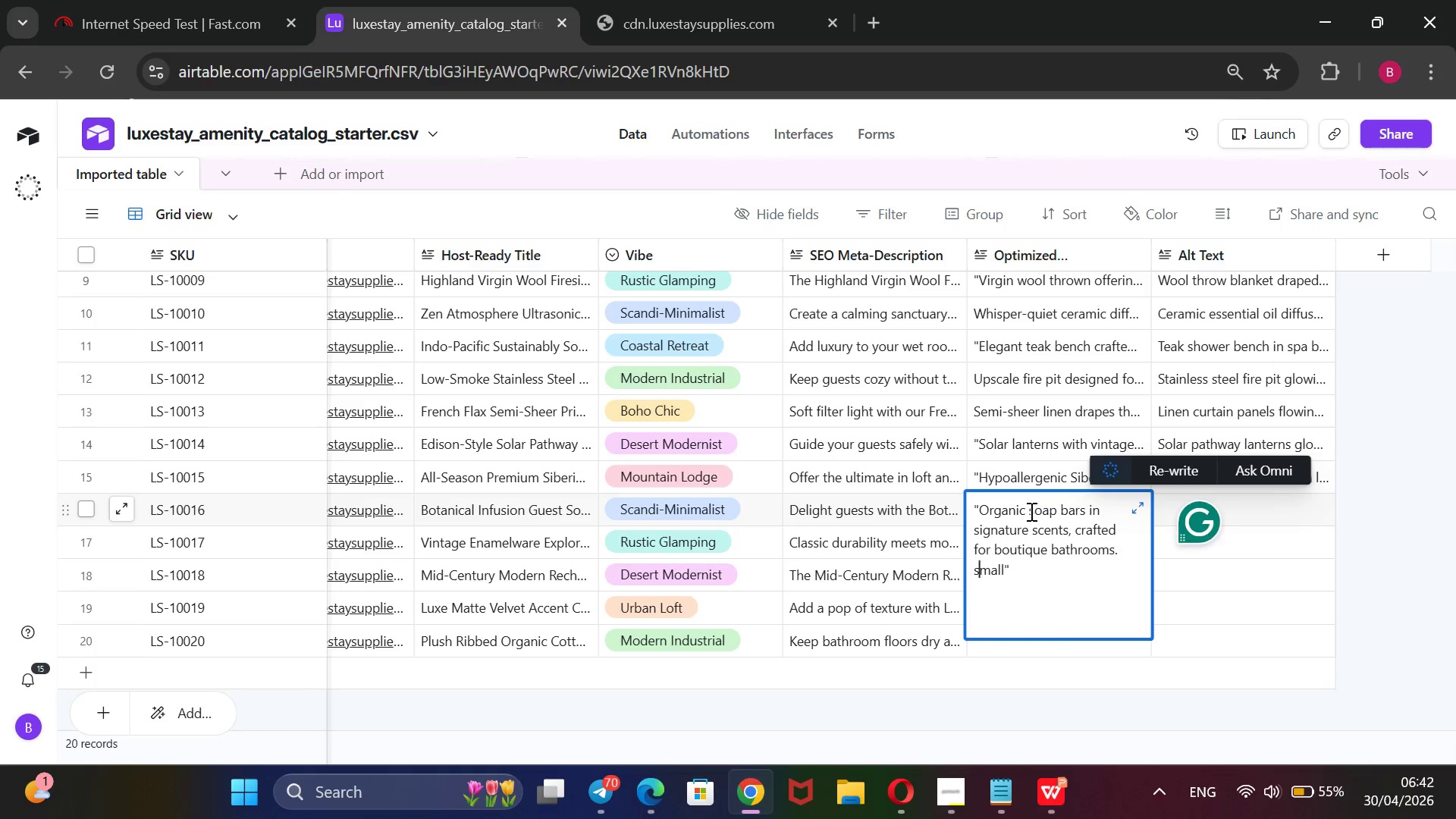 
key(ArrowLeft)
 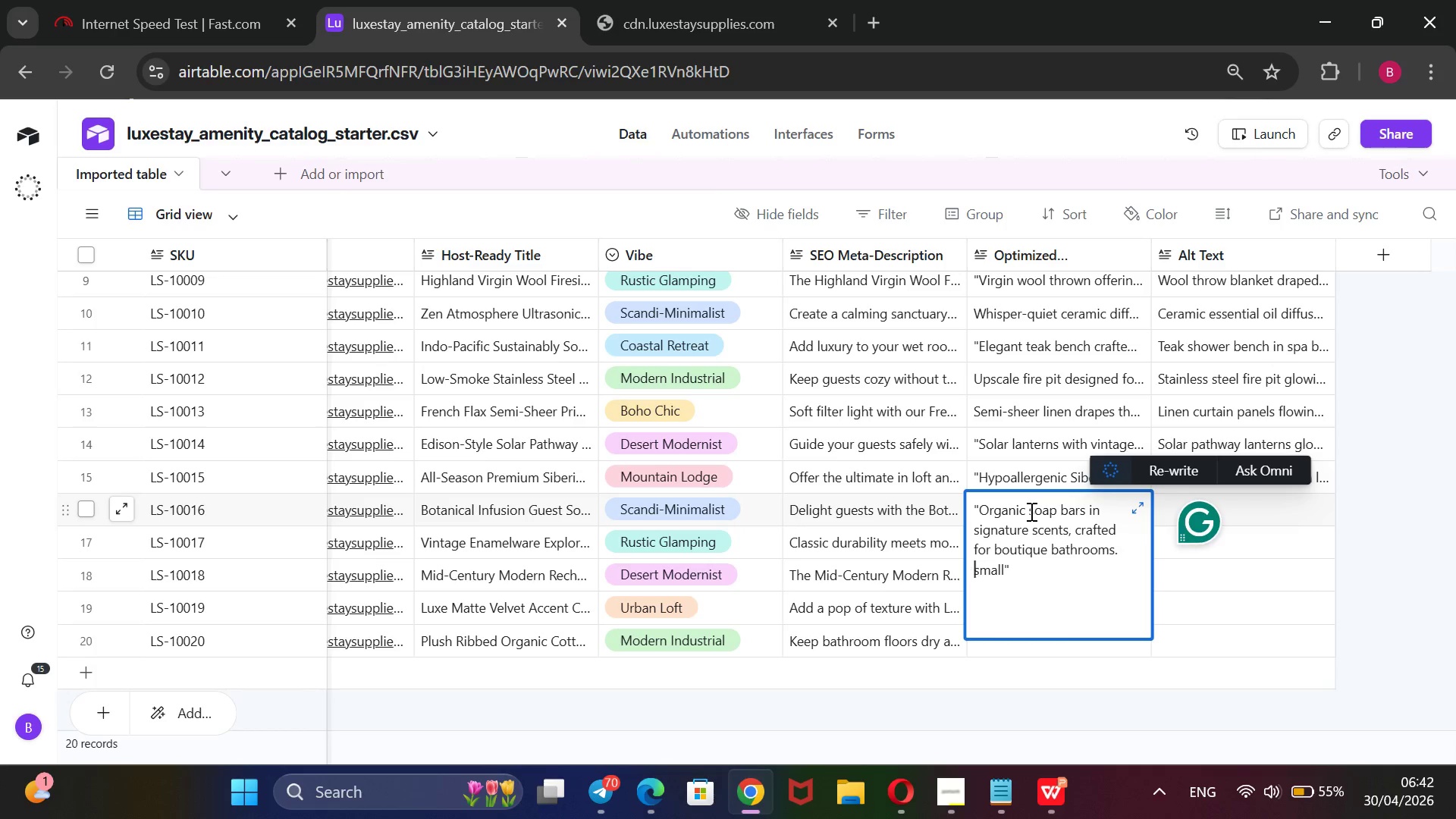 
key(ArrowLeft)
 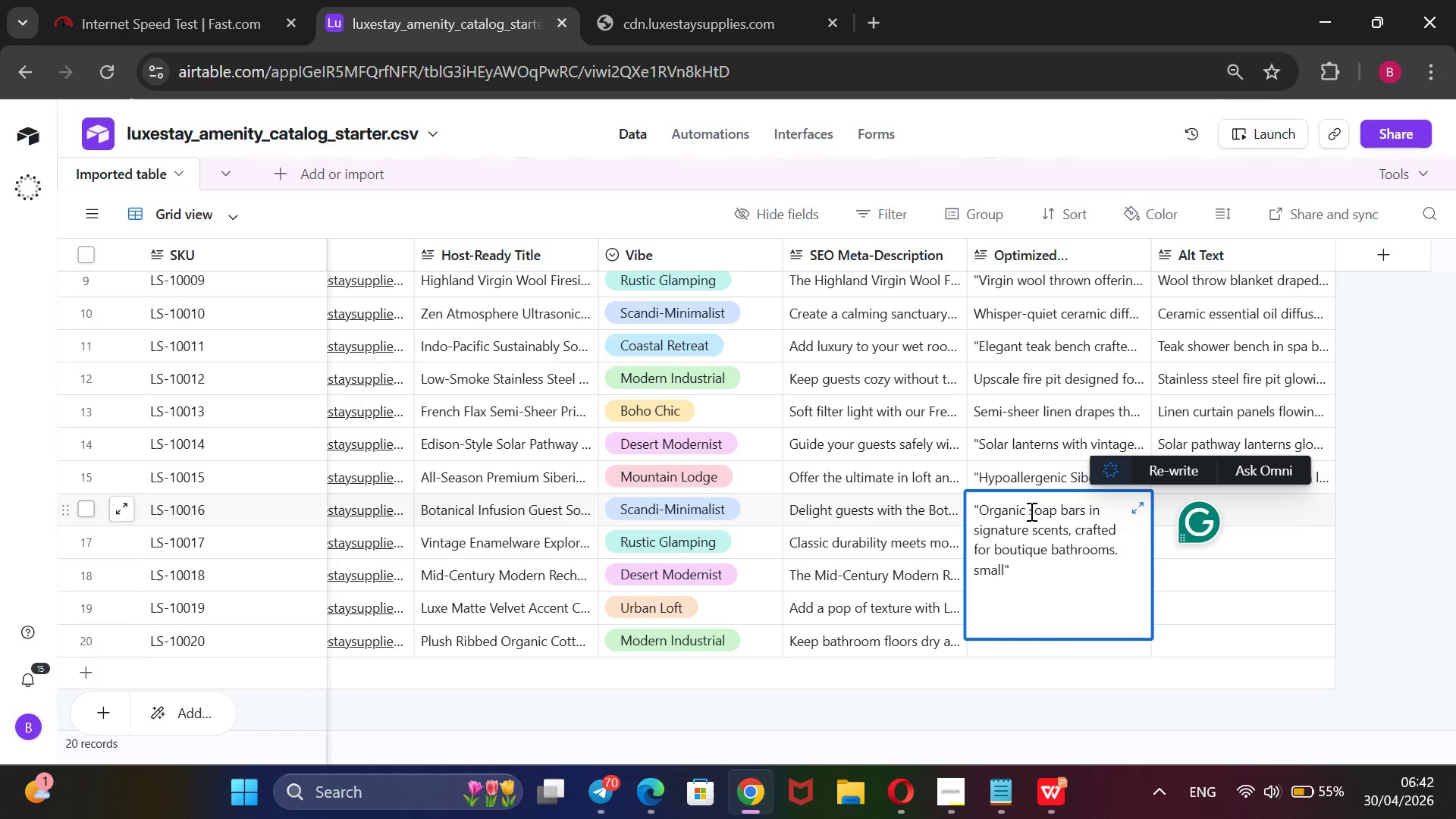 
key(ArrowRight)
 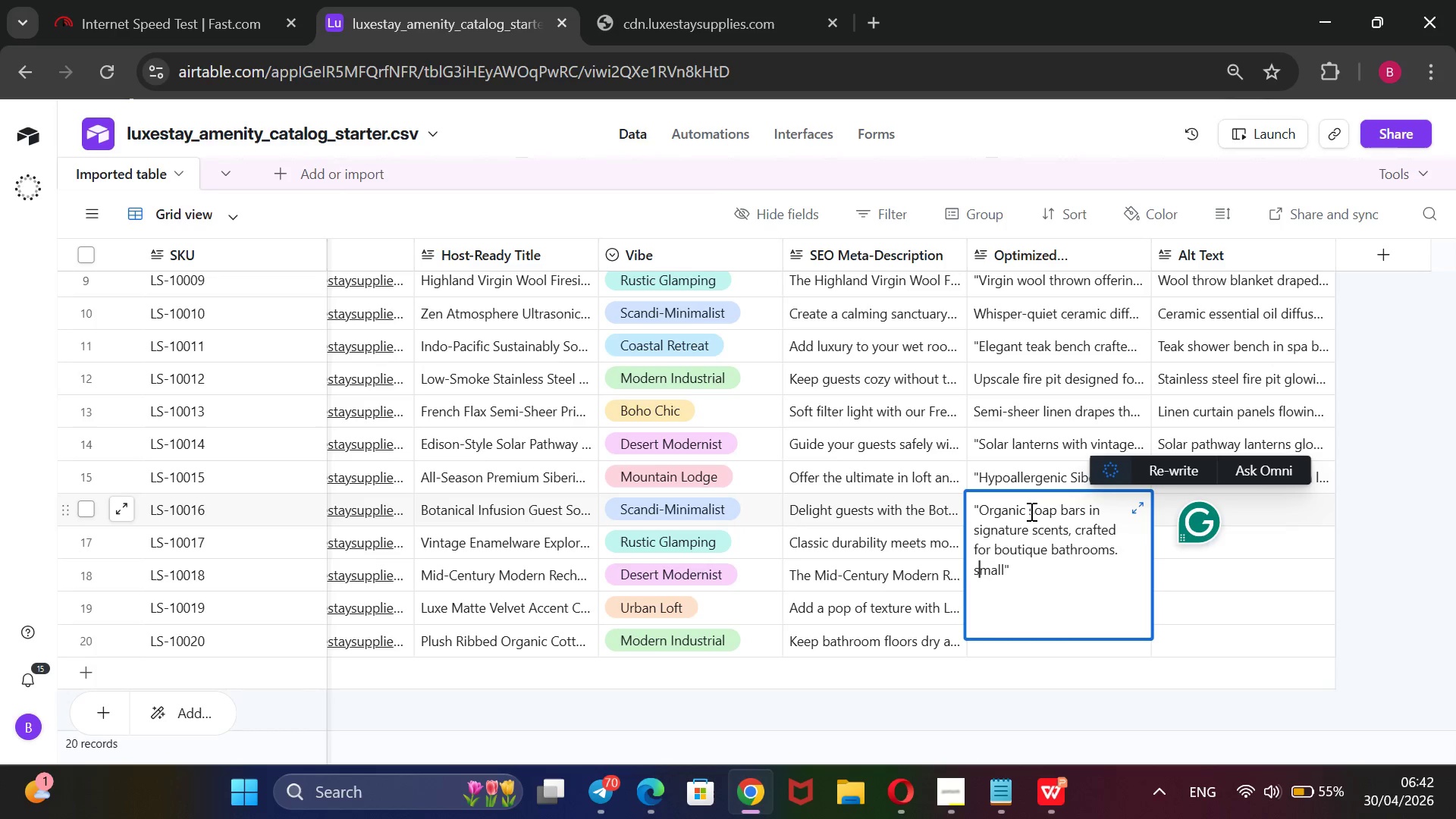 
key(Backspace)
 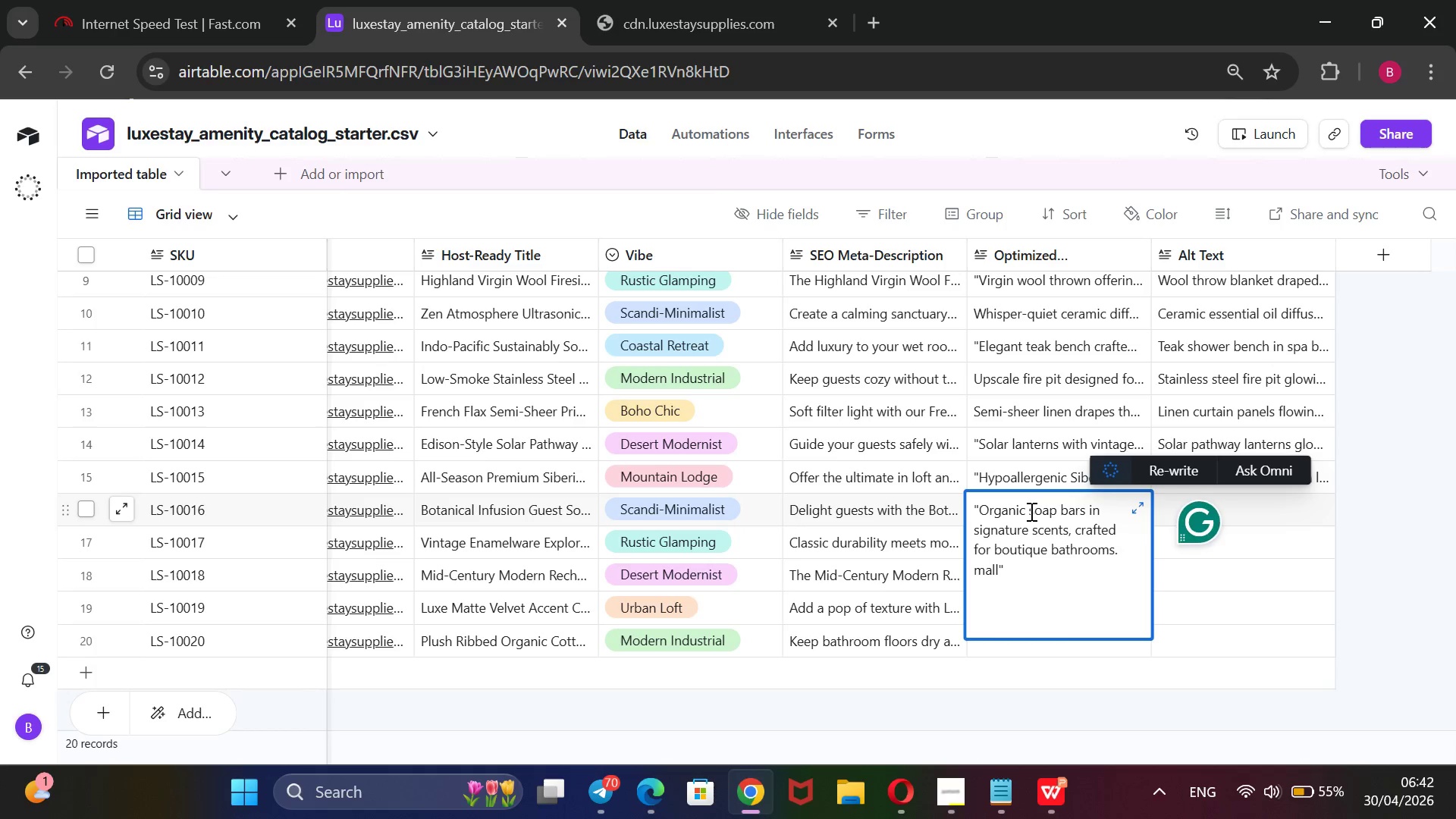 
key(CapsLock)
 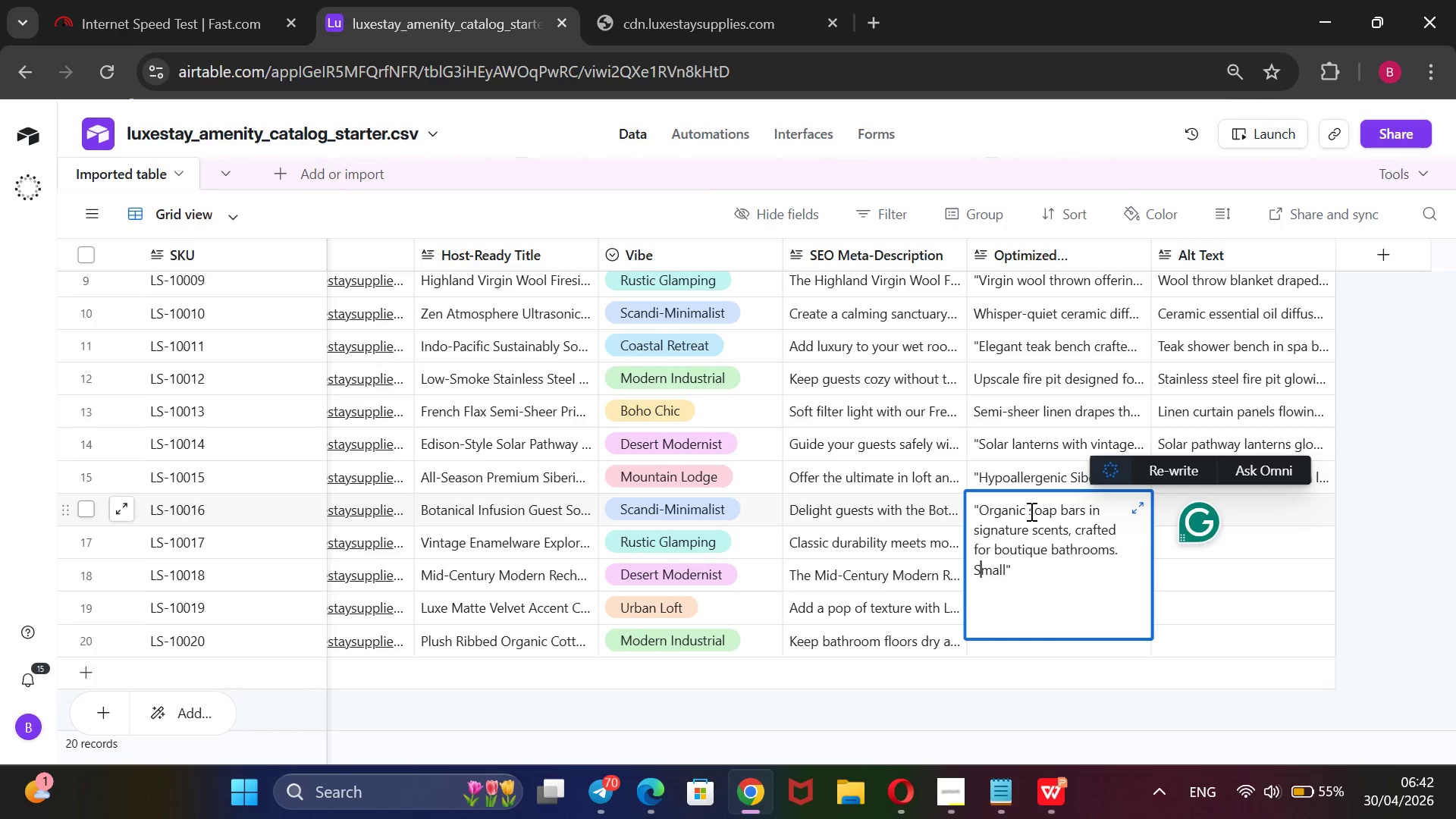 
key(S)
 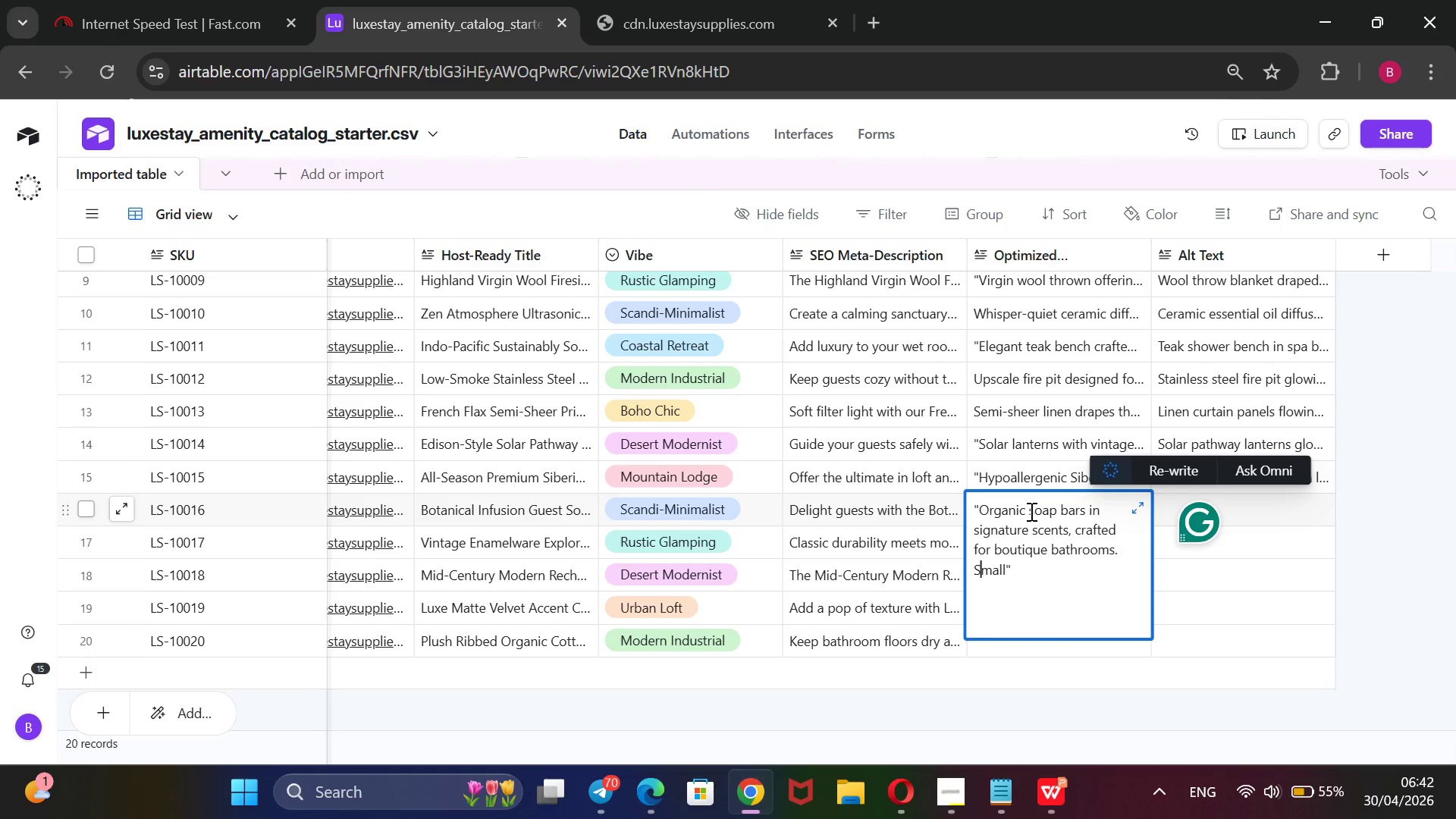 
key(CapsLock)
 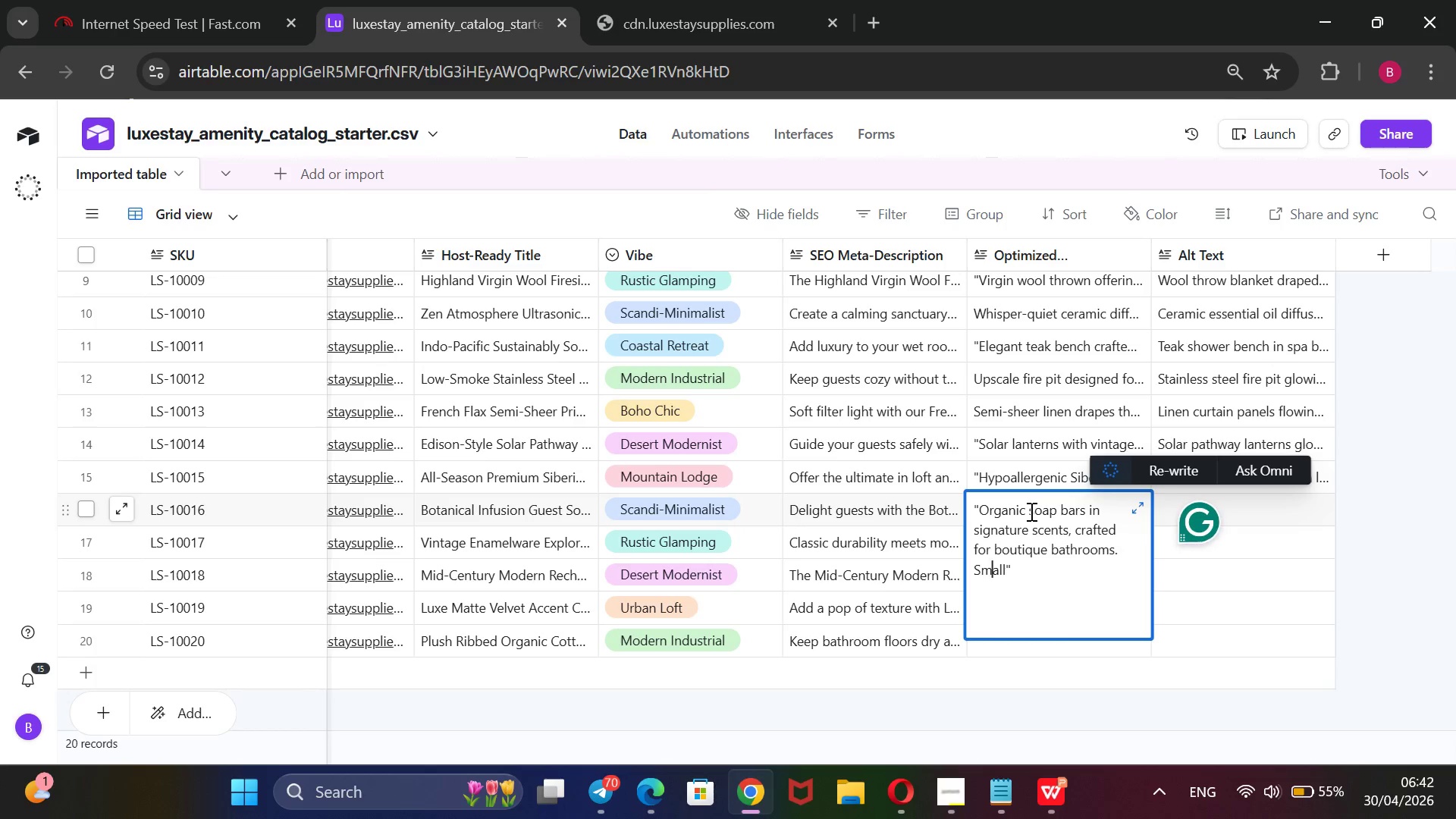 
key(ArrowRight)
 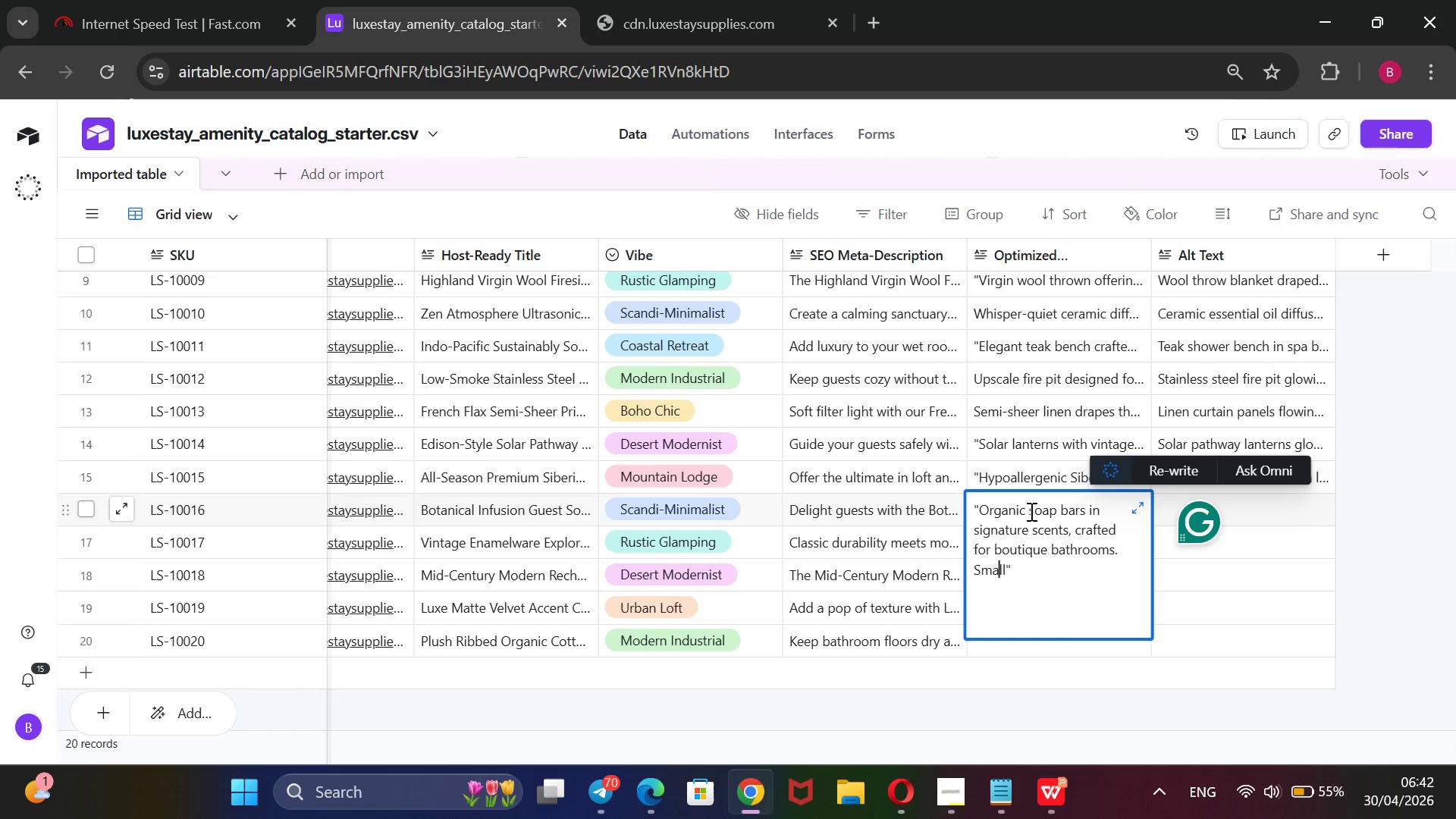 
key(ArrowRight)
 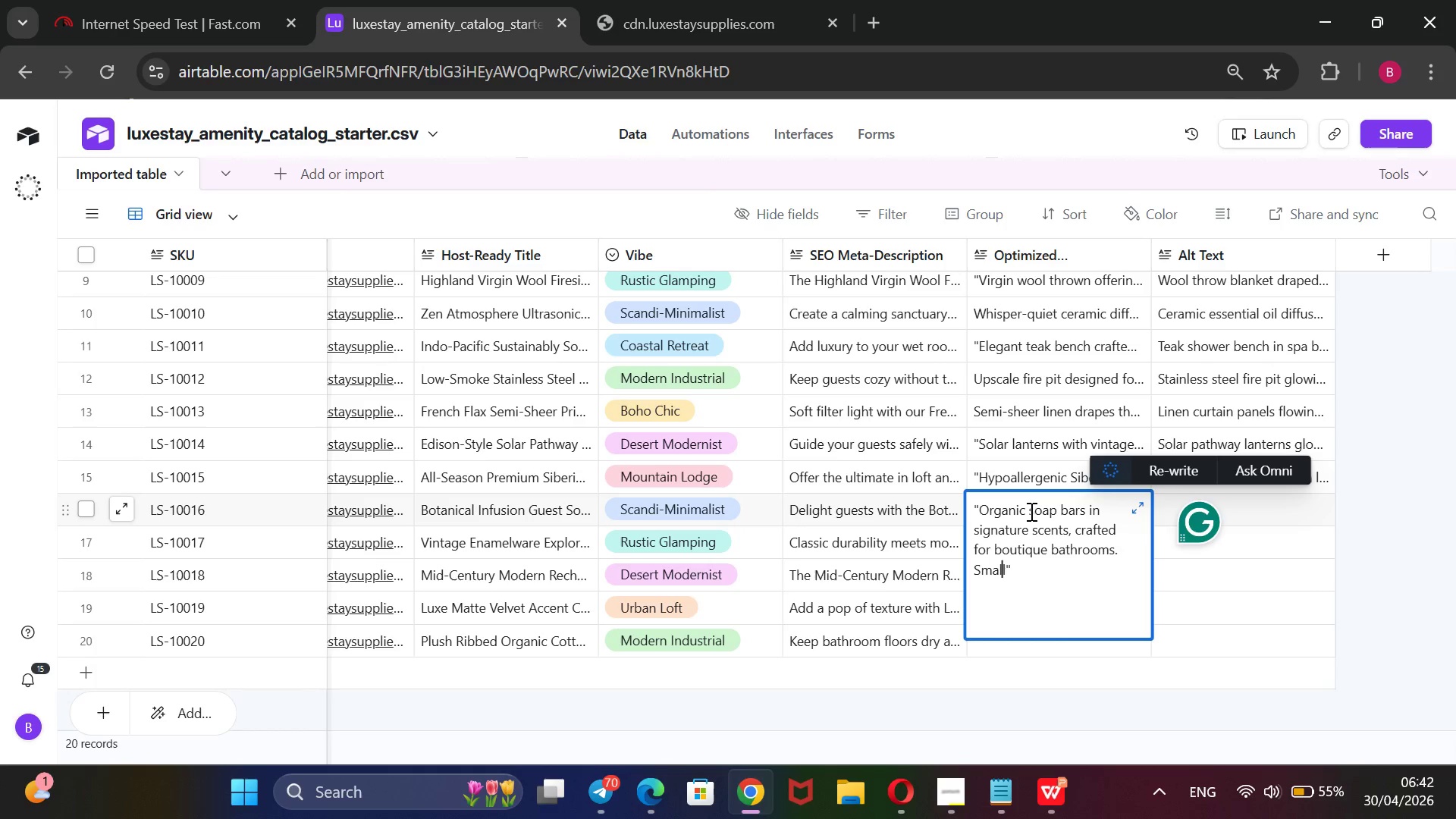 
key(ArrowRight)
 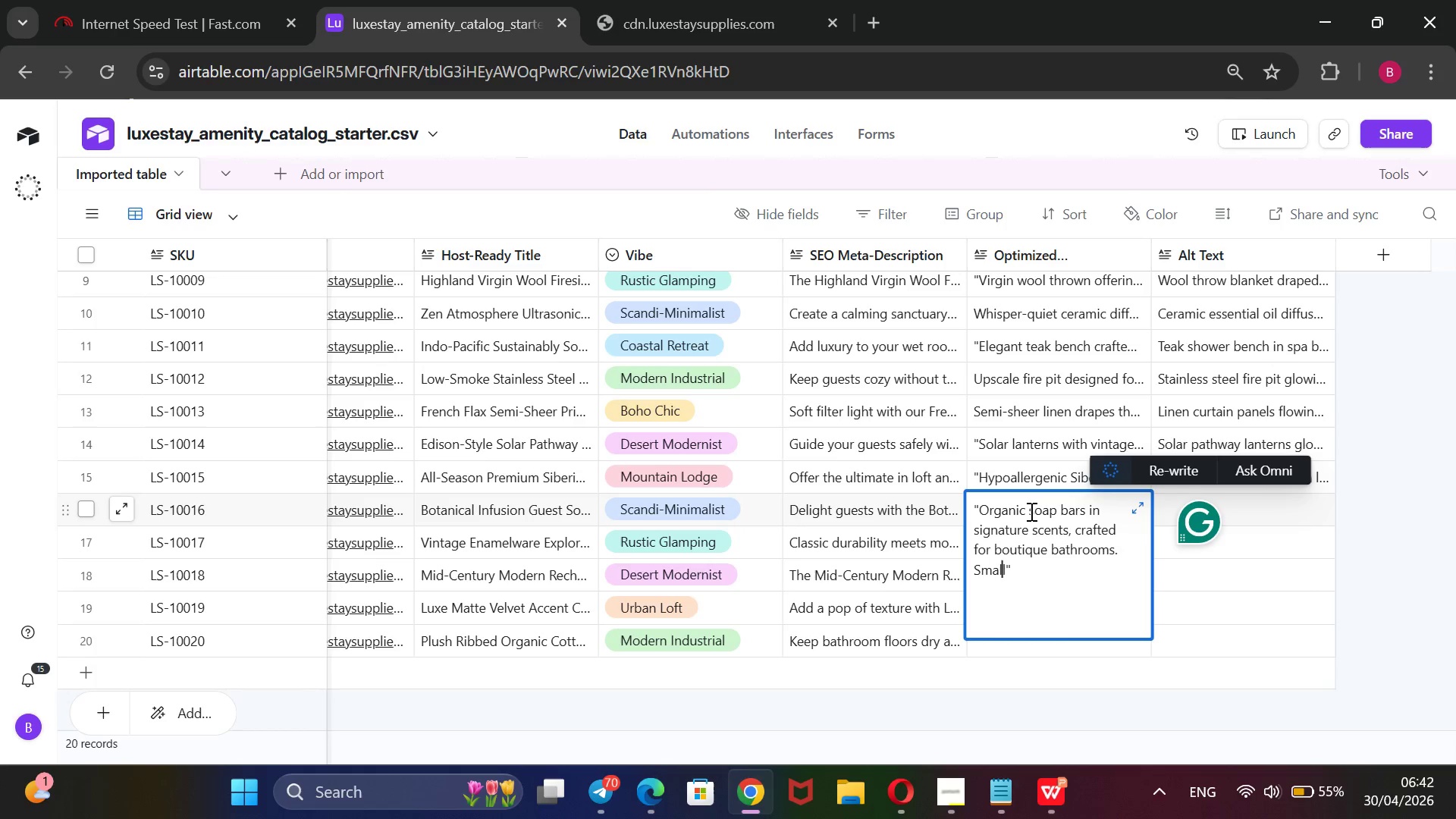 
key(ArrowRight)
 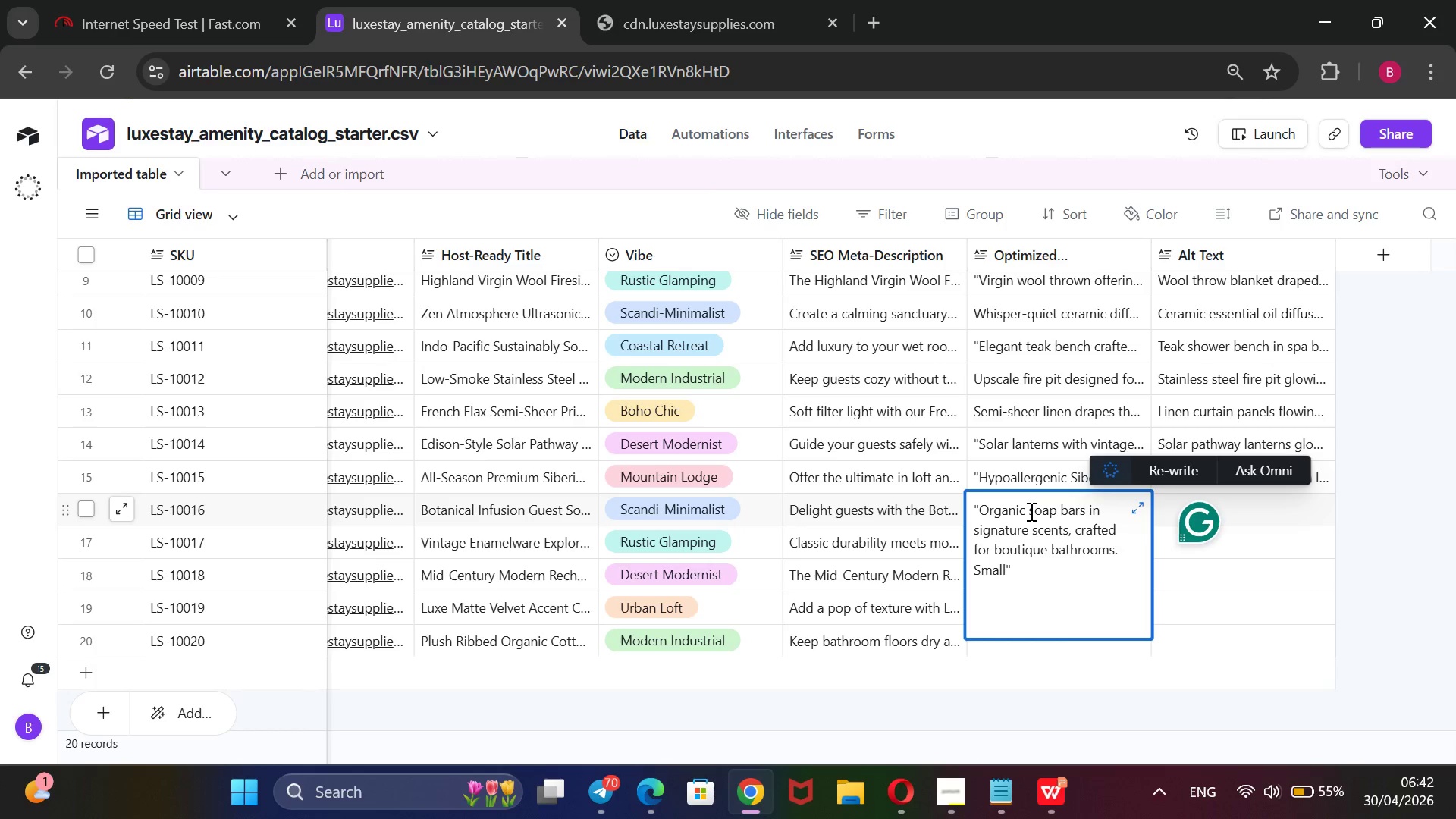 
type(-batch quality ensures a memorable guest touch.)
 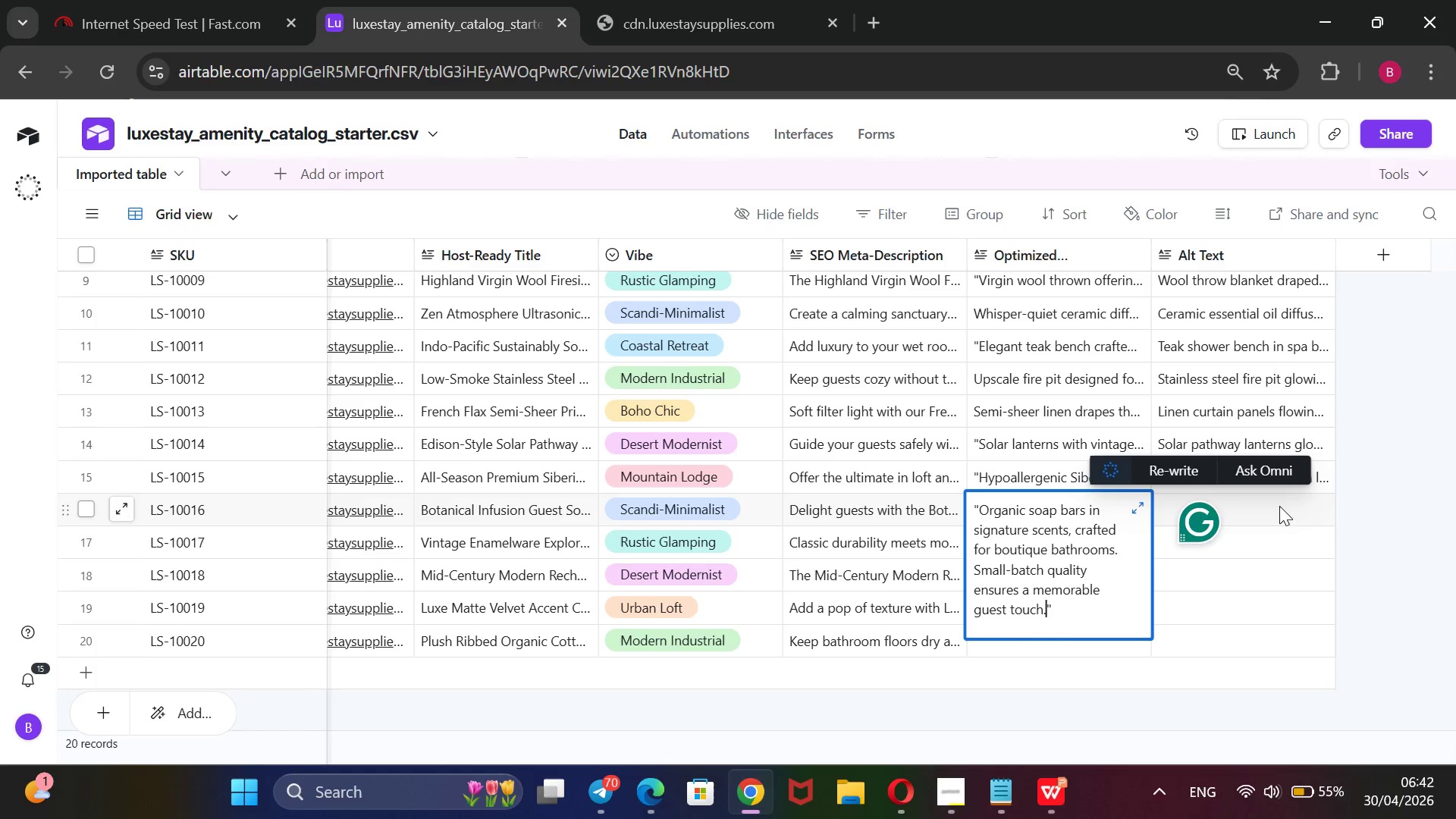 
wait(8.08)
 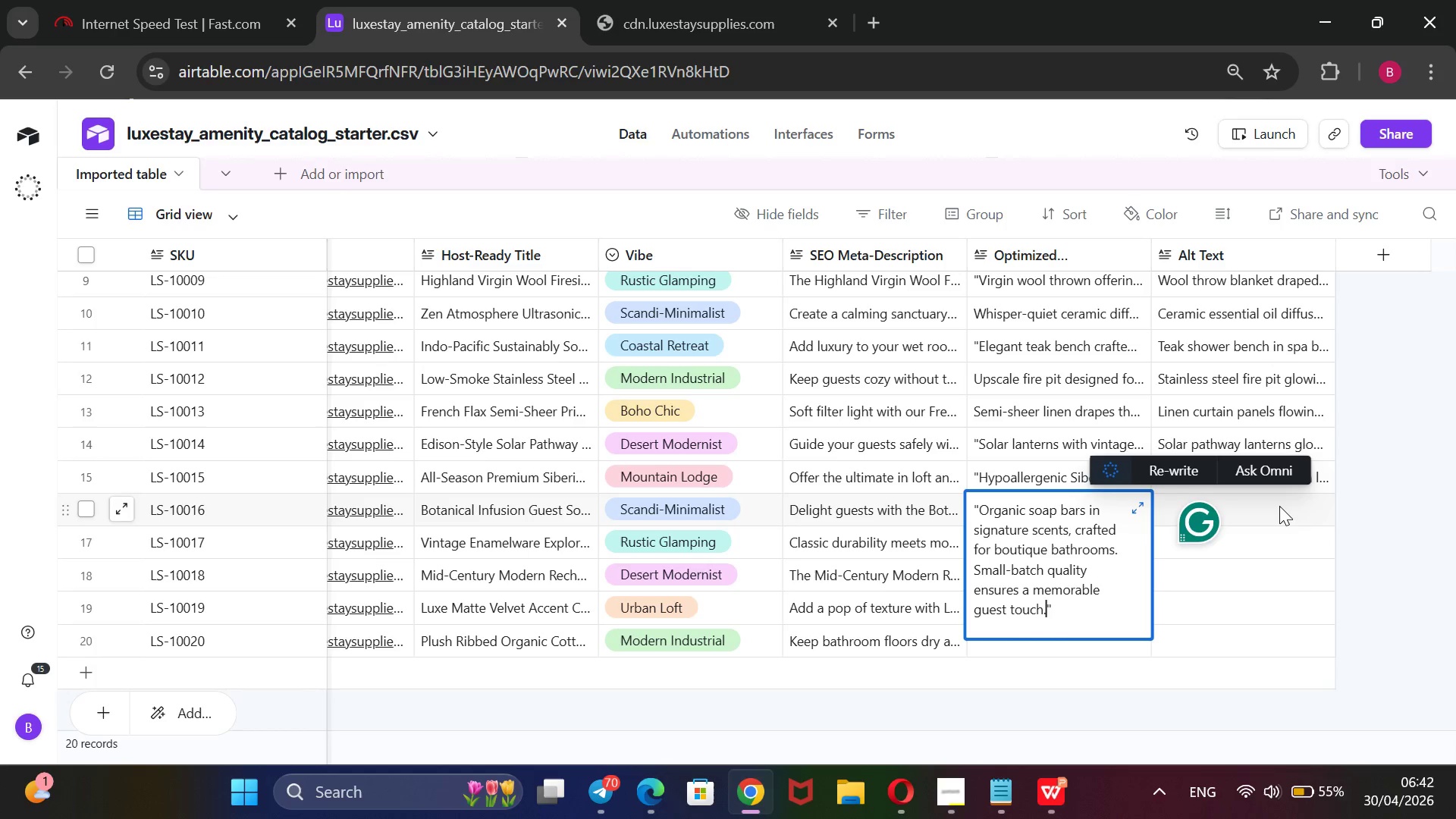 
type(Organic)
 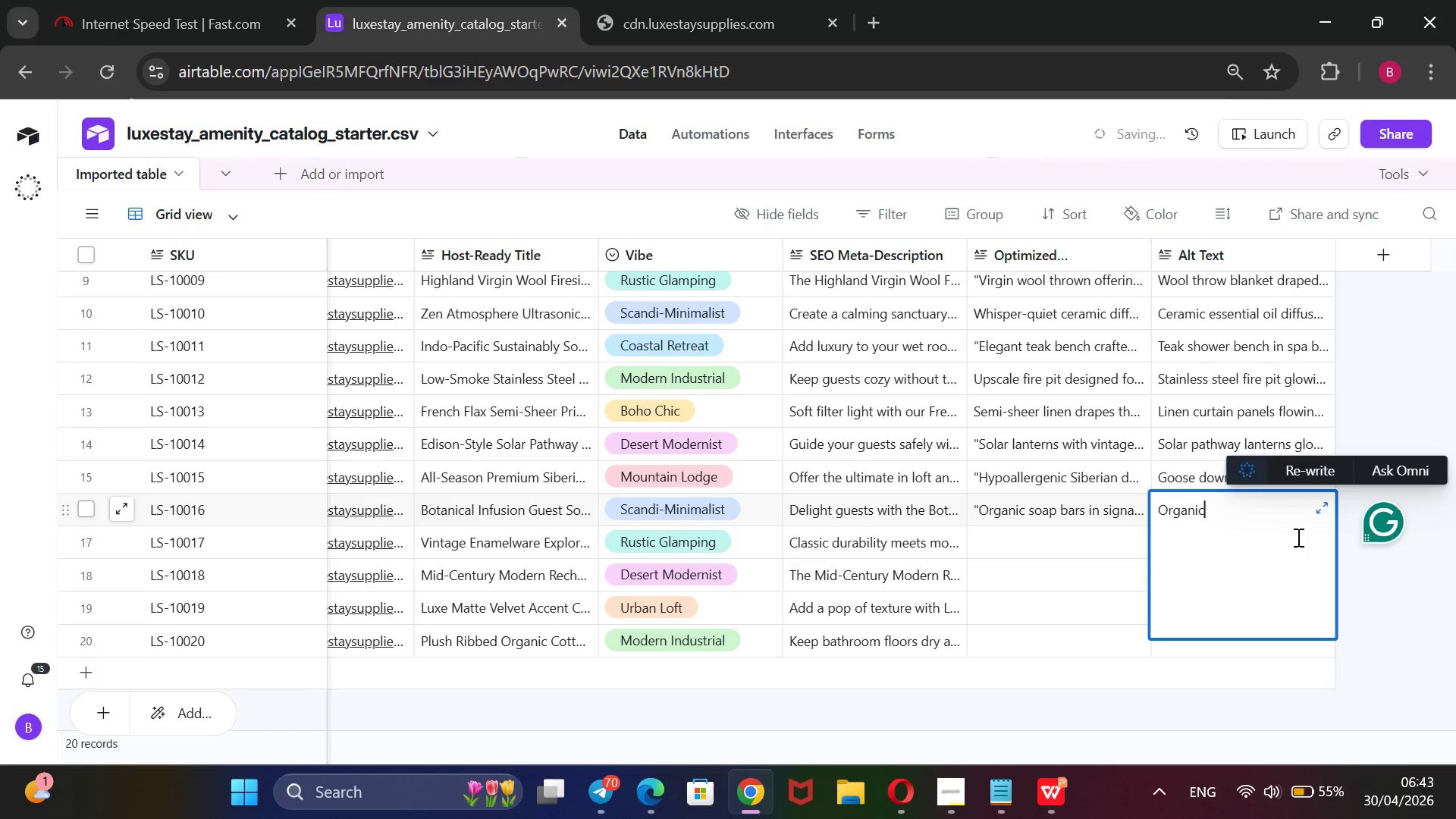 
wait(8.55)
 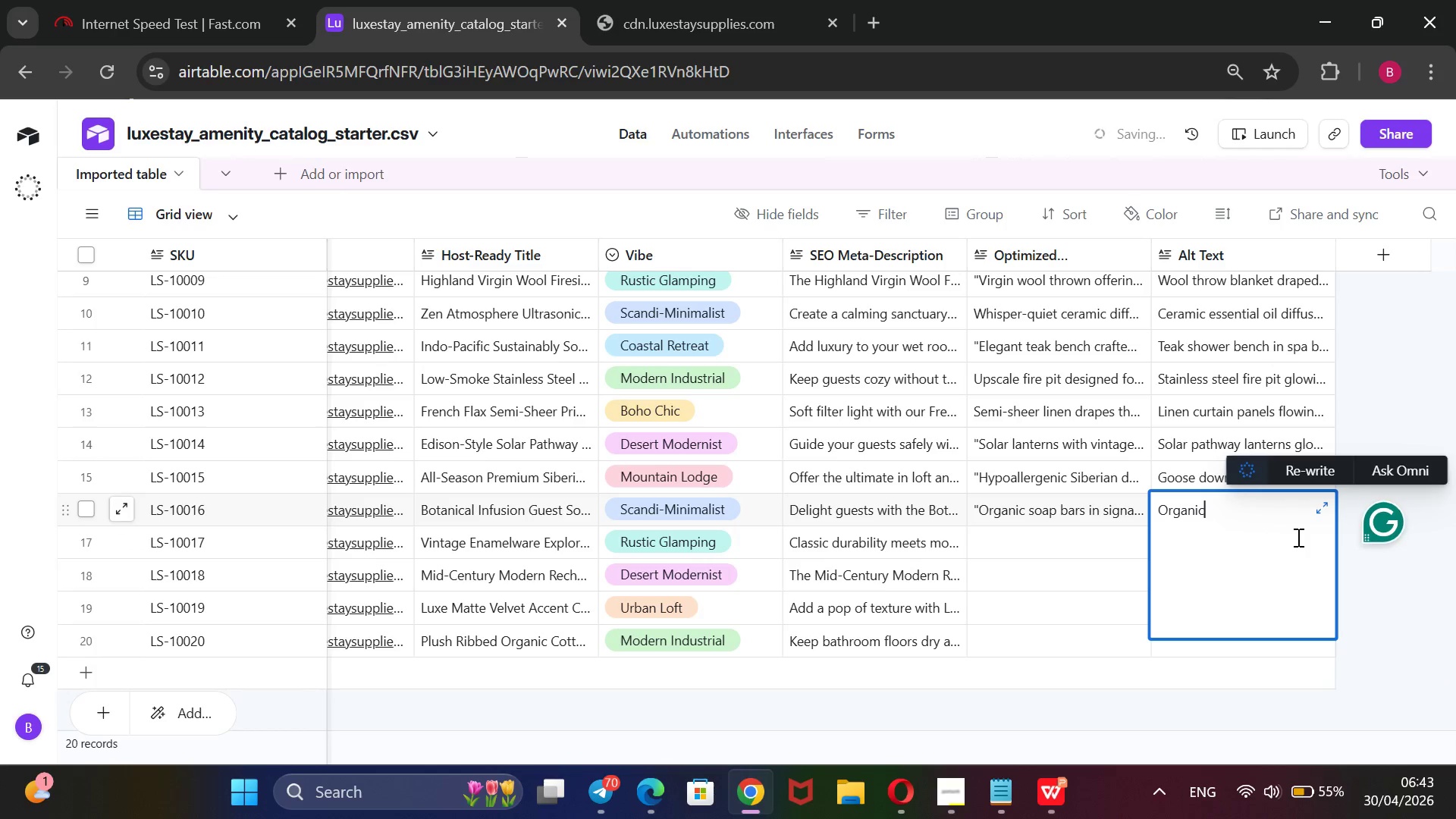 
type( Soap bars arranged)
 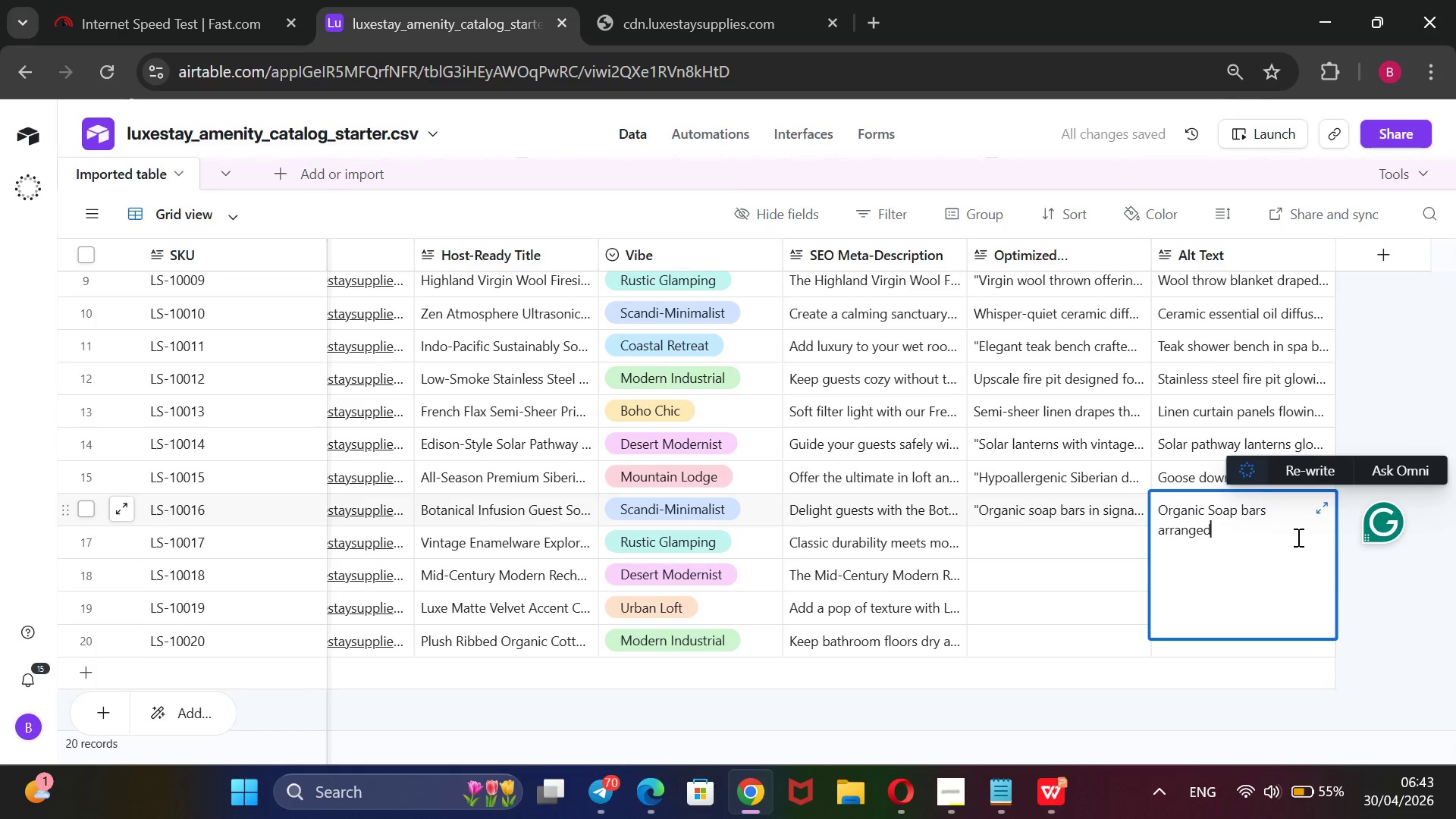 
wait(12.31)
 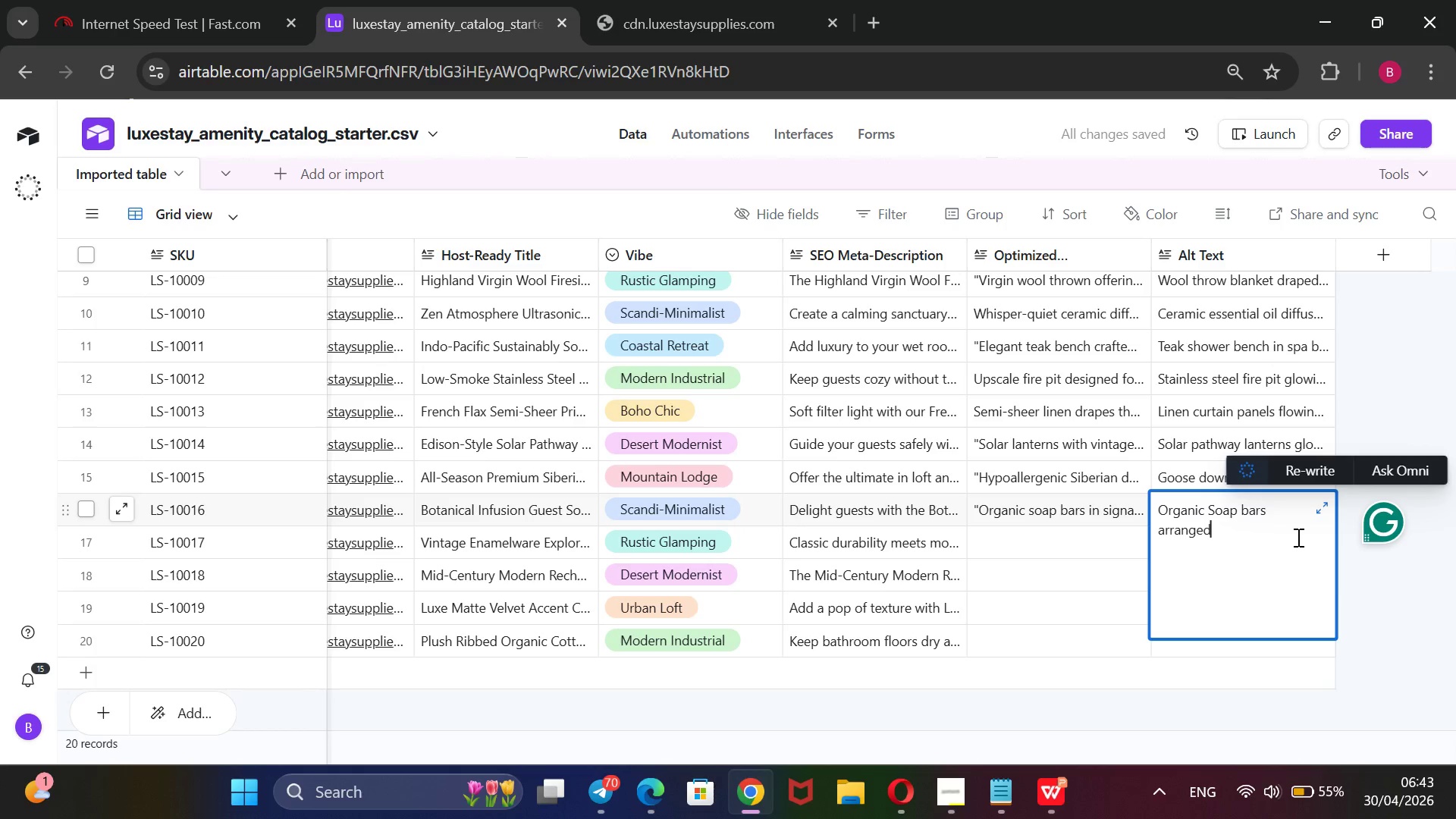 
type( in boutique try)
 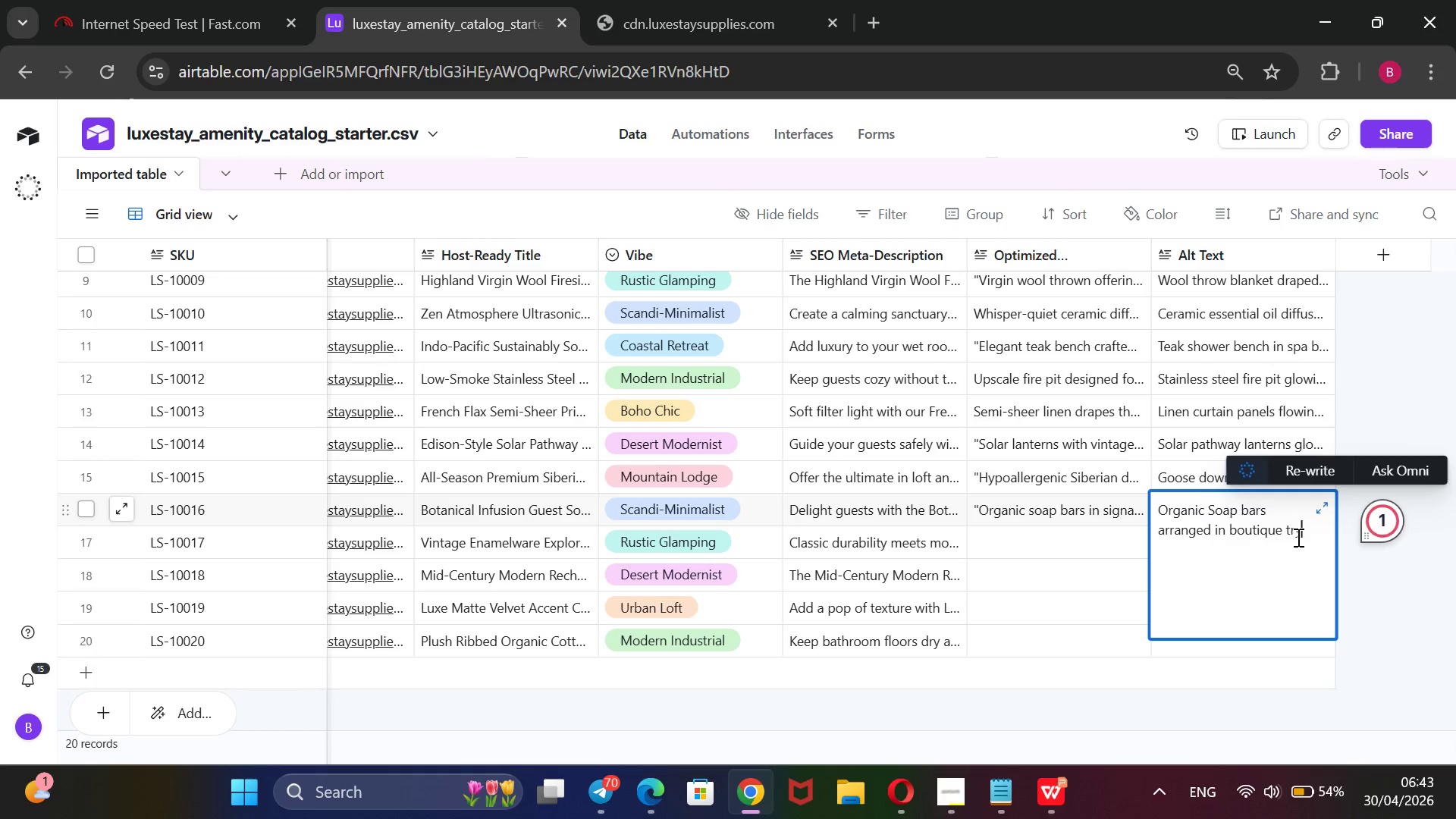 
key(ArrowLeft)
 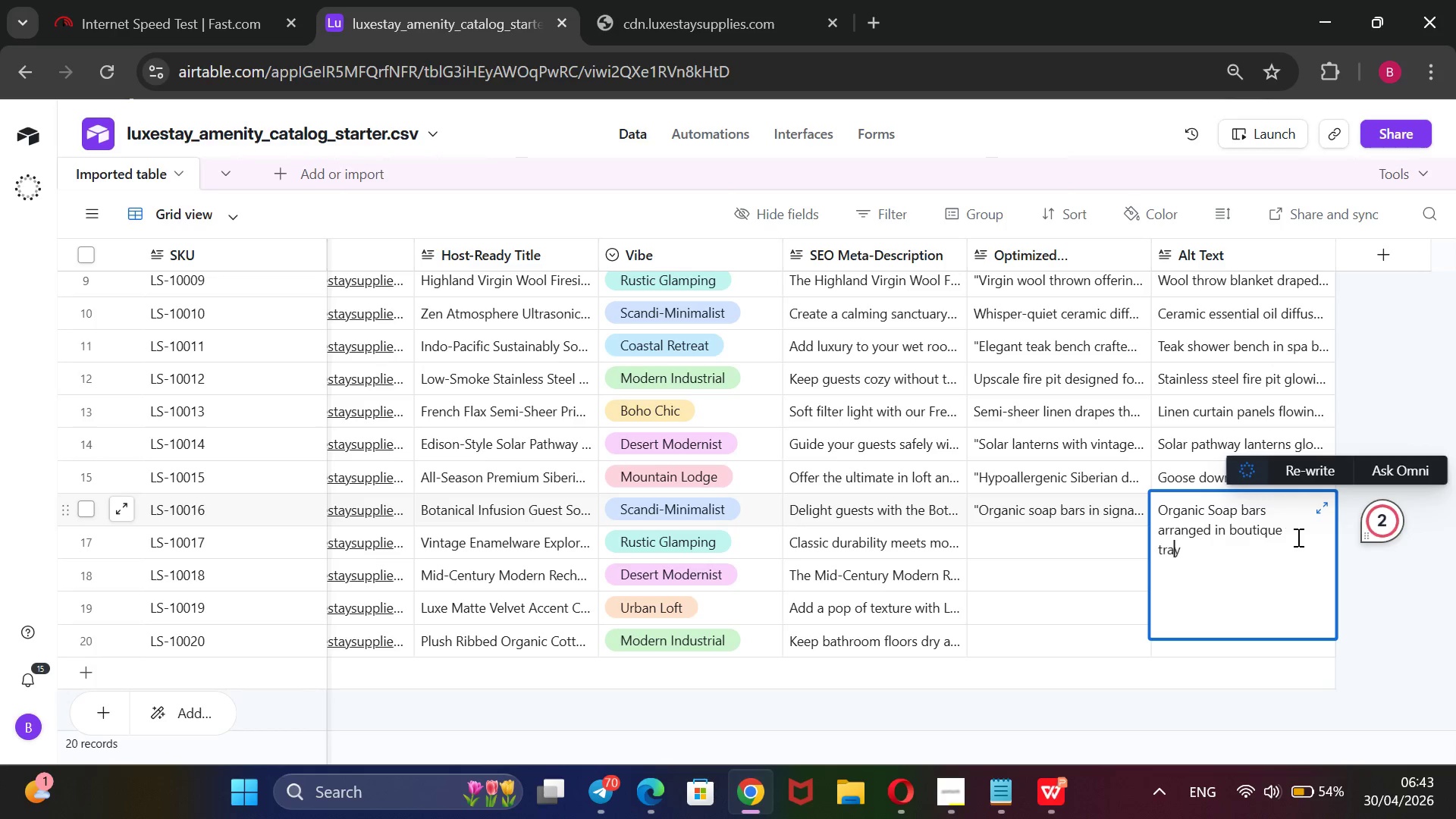 
key(A)
 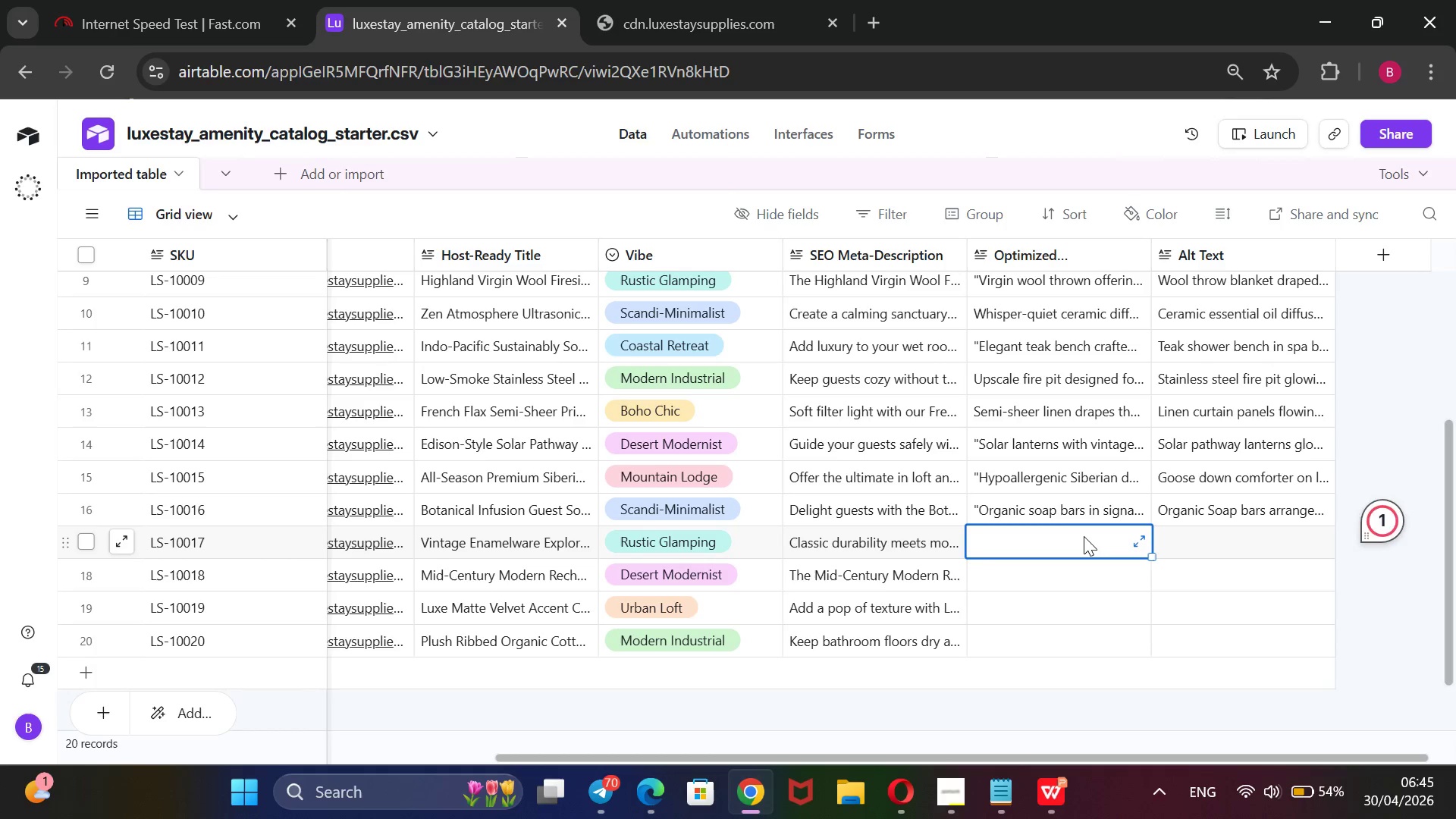 
wait(117.73)
 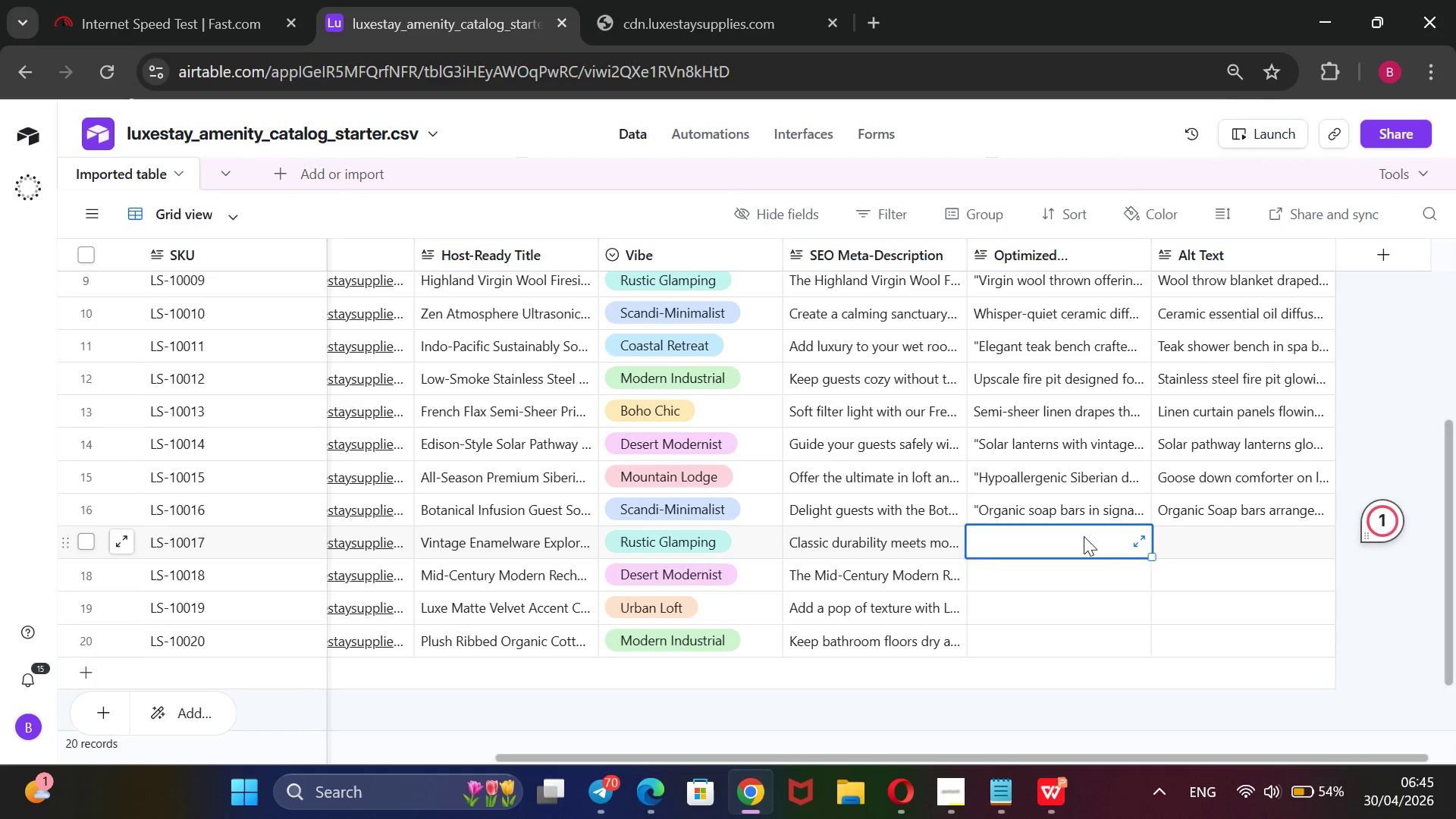 
left_click([965, 779])